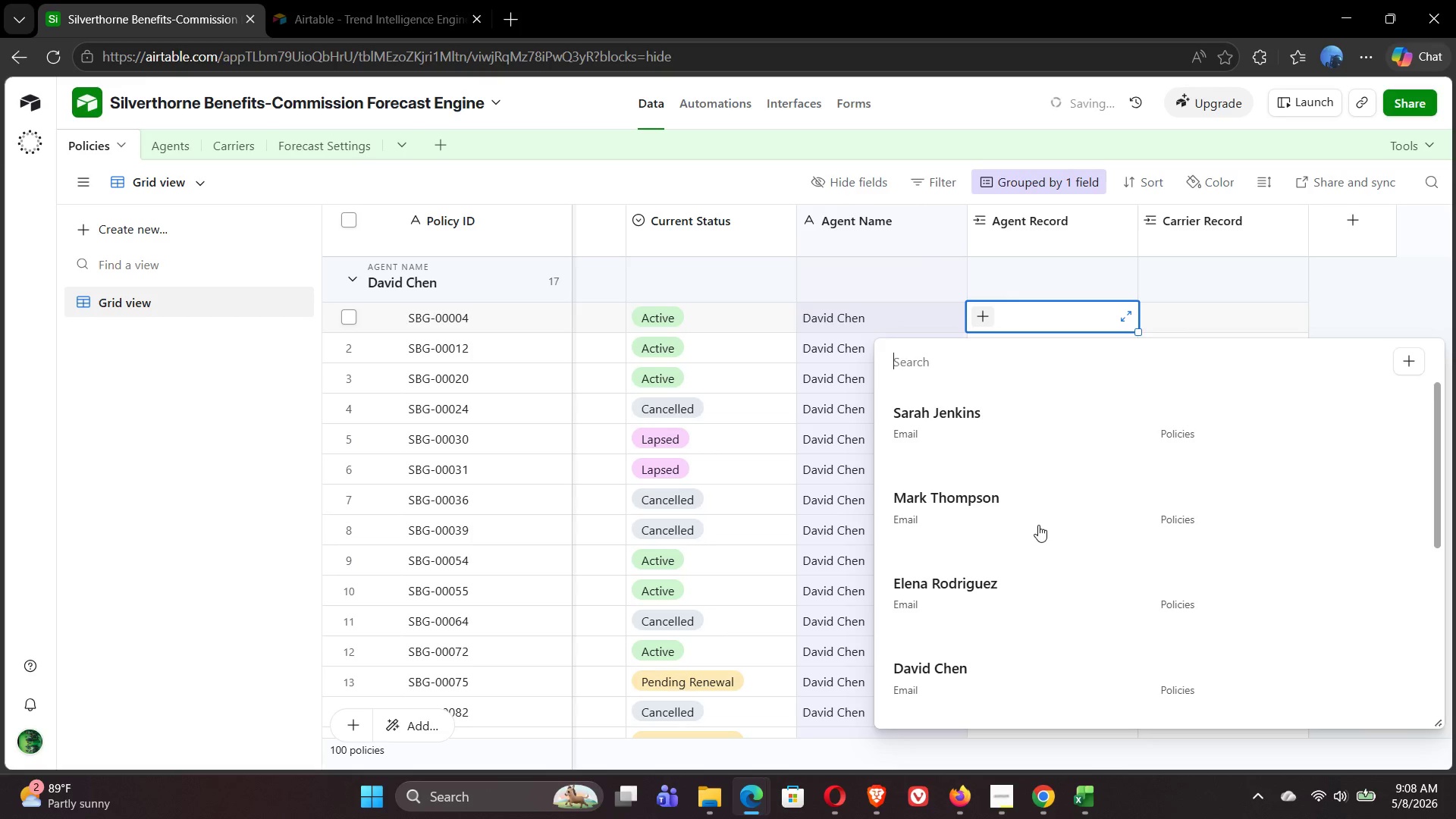 
wait(21.58)
 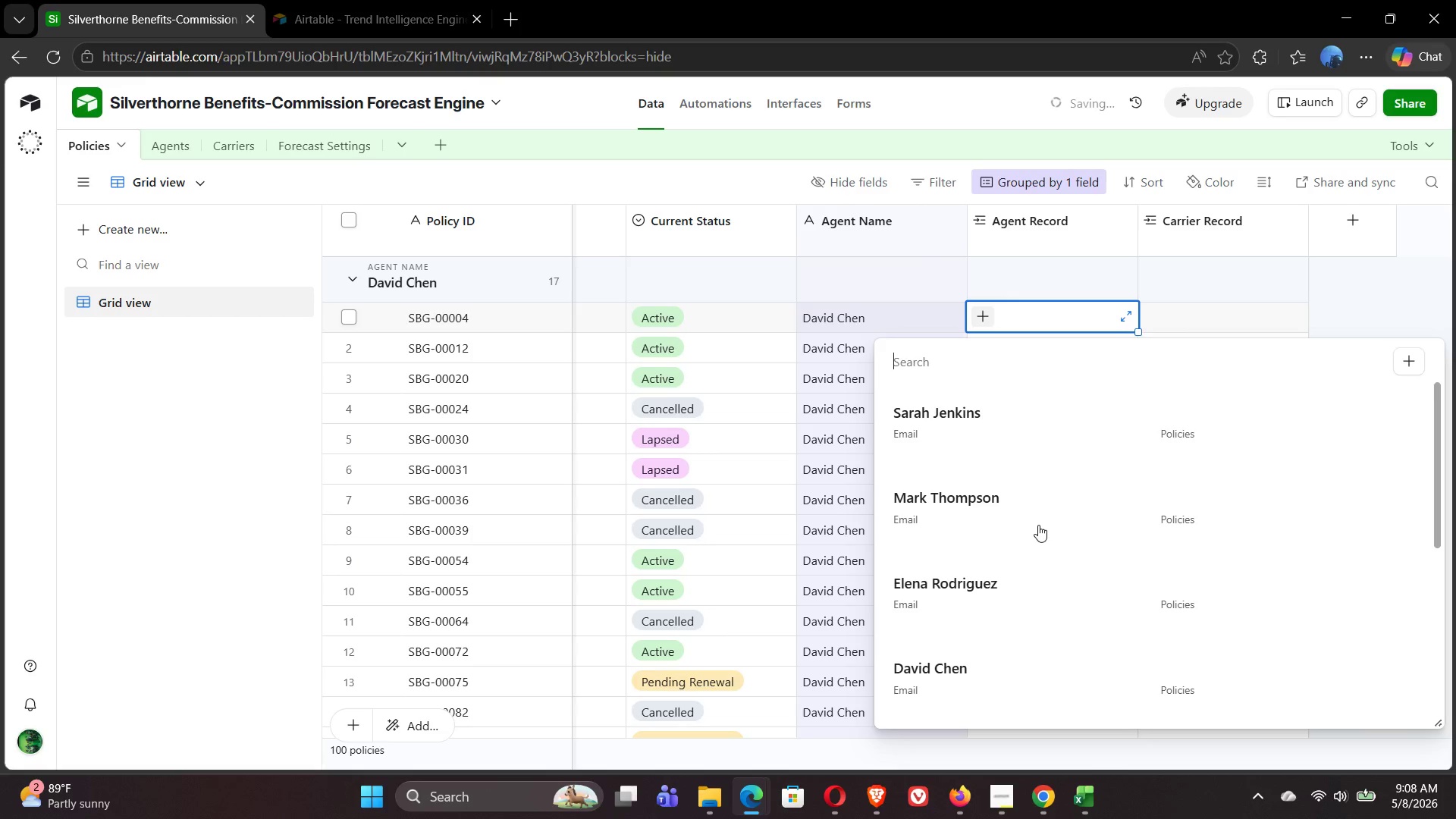 
left_click([949, 592])
 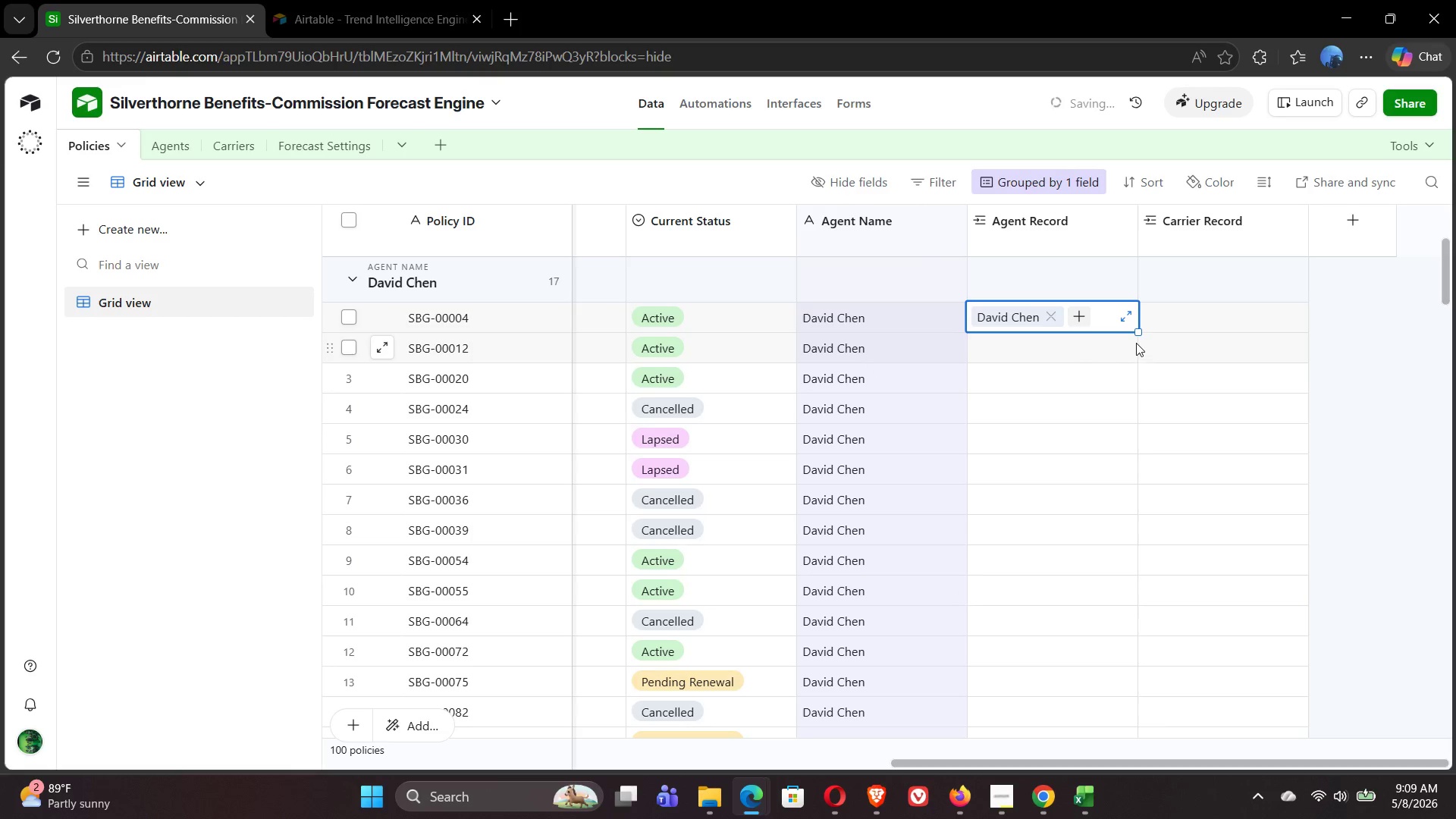 
left_click_drag(start_coordinate=[1138, 332], to_coordinate=[1125, 660])
 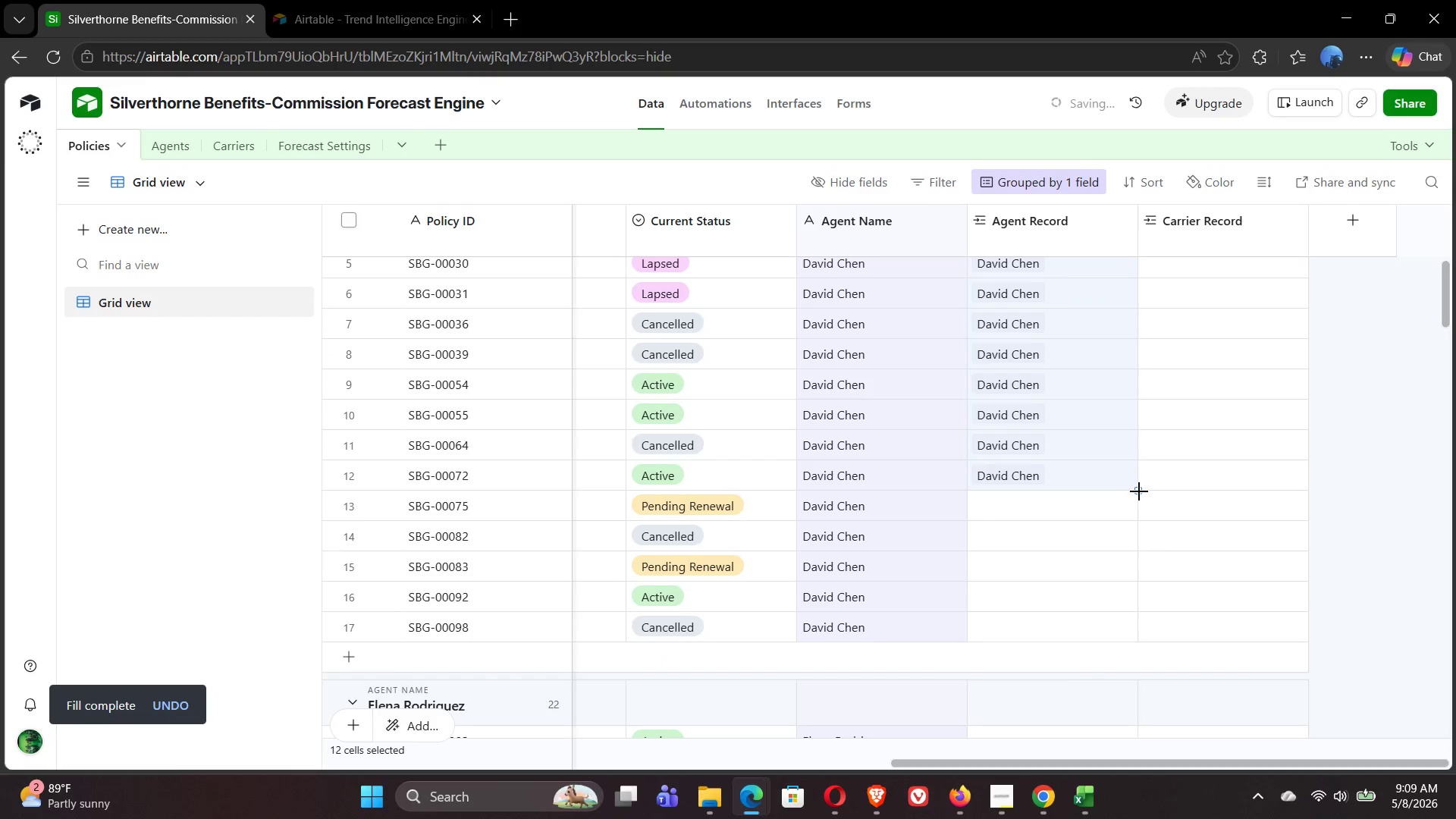 
wait(7.36)
 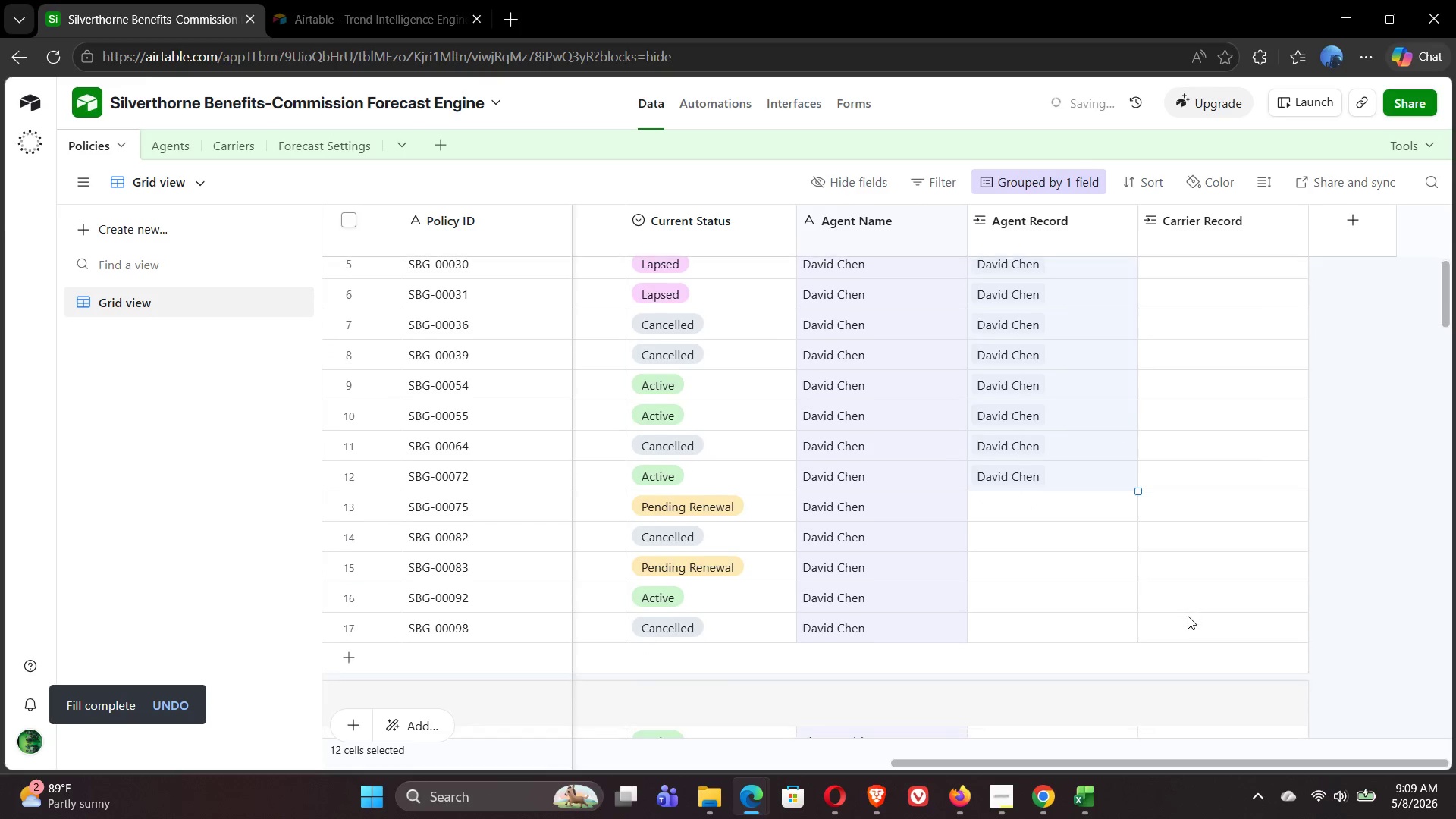 
left_click_drag(start_coordinate=[1138, 490], to_coordinate=[1133, 622])
 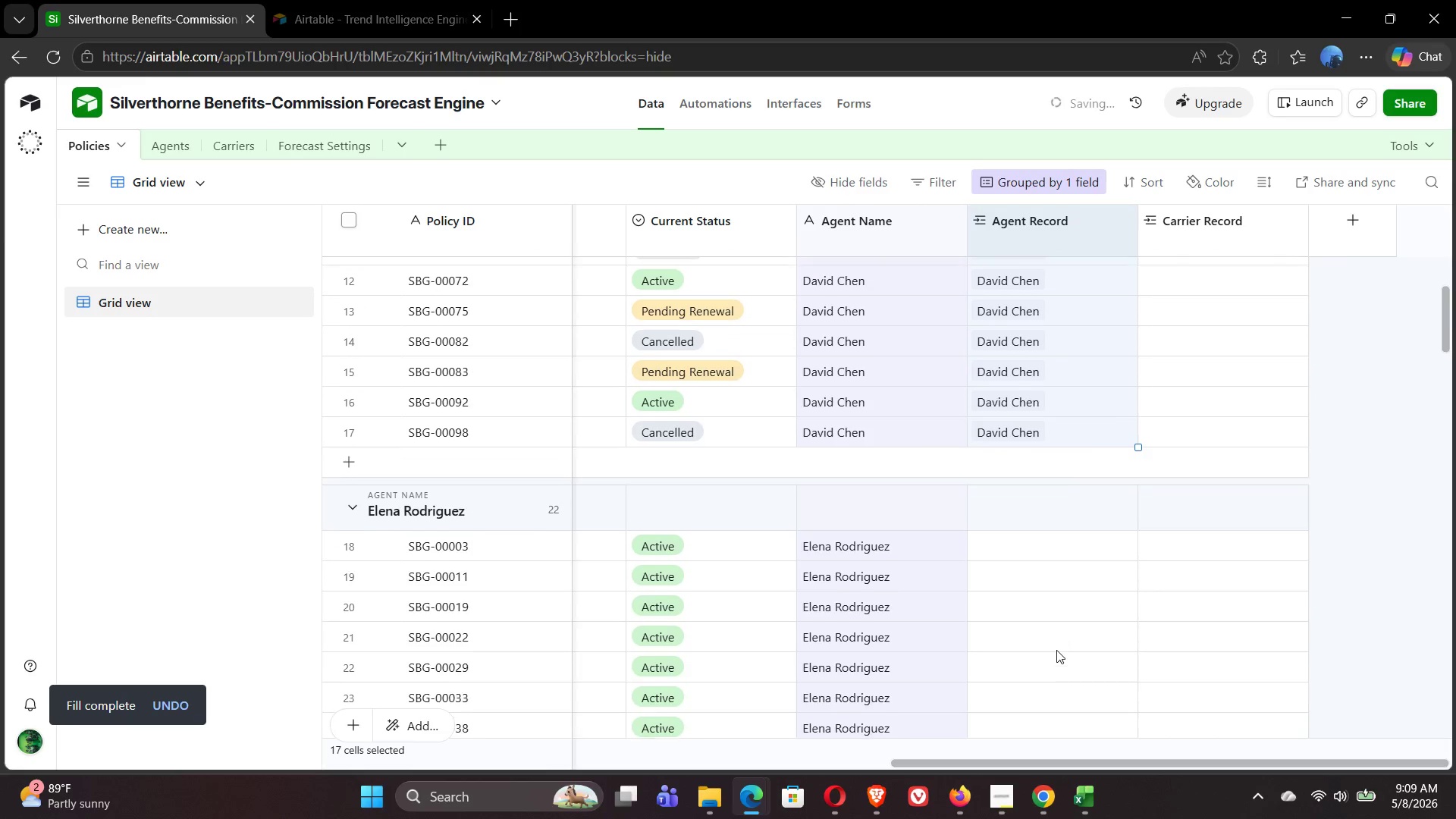 
left_click([996, 462])
 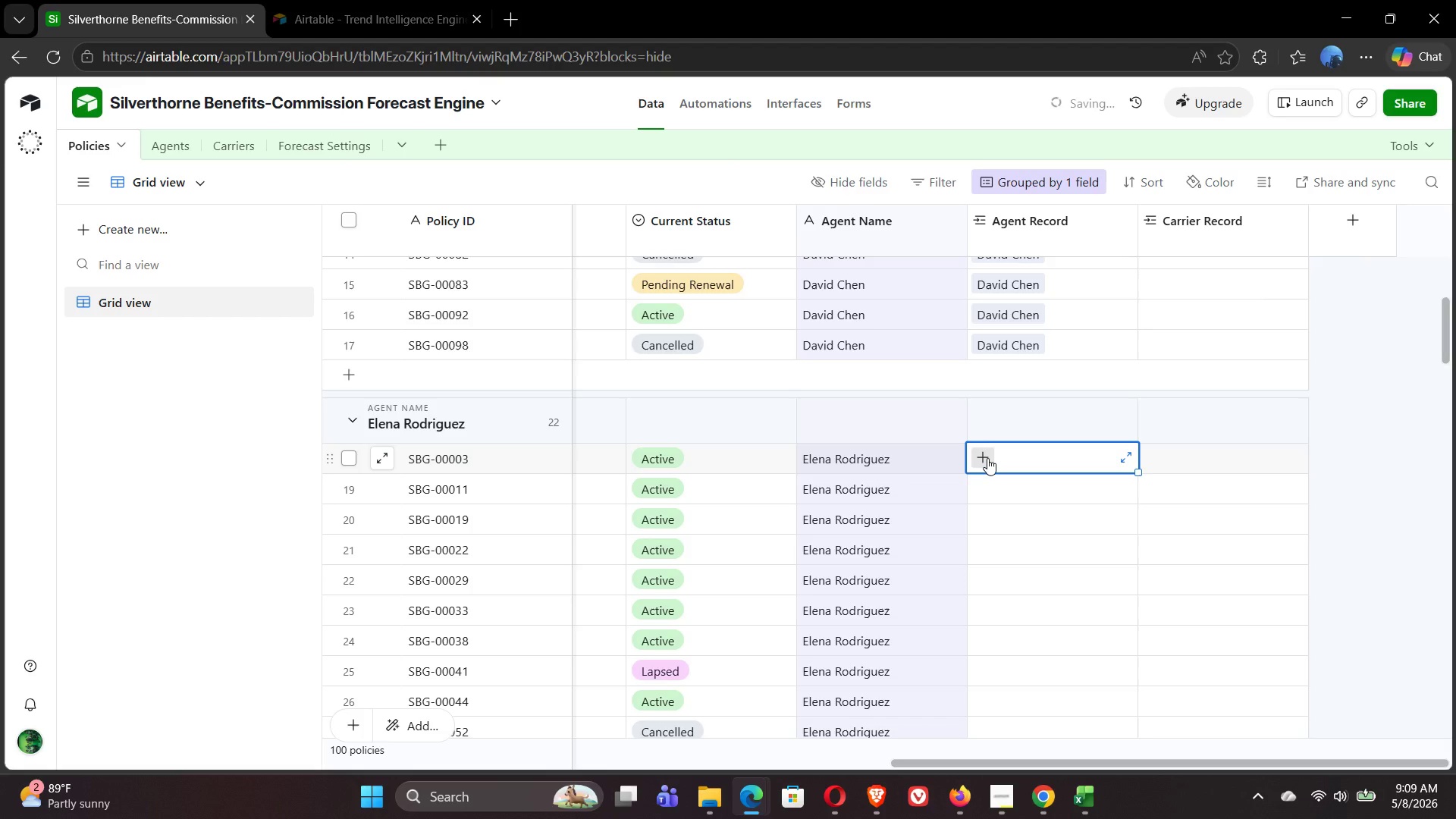 
wait(18.59)
 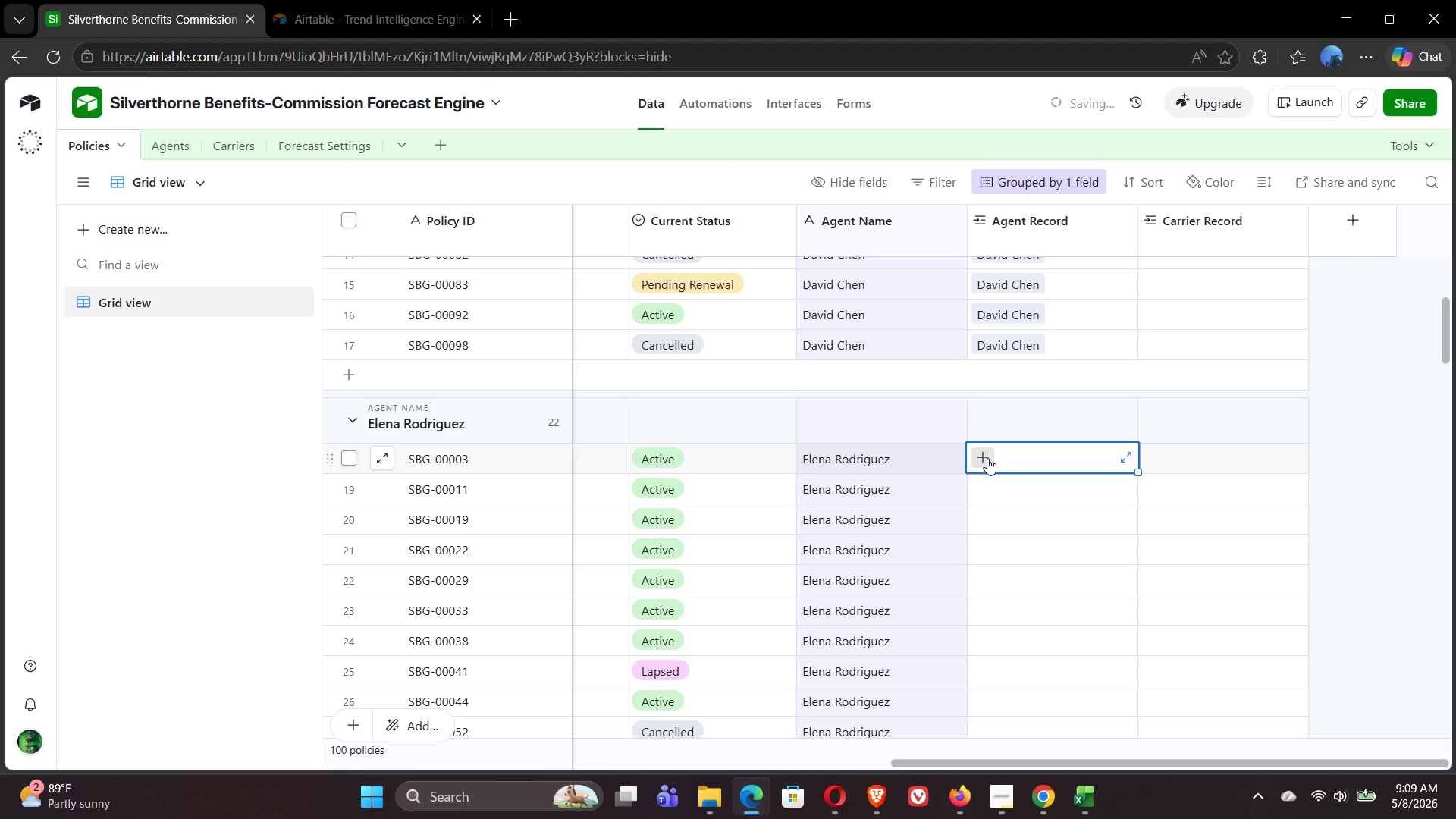 
left_click([984, 458])
 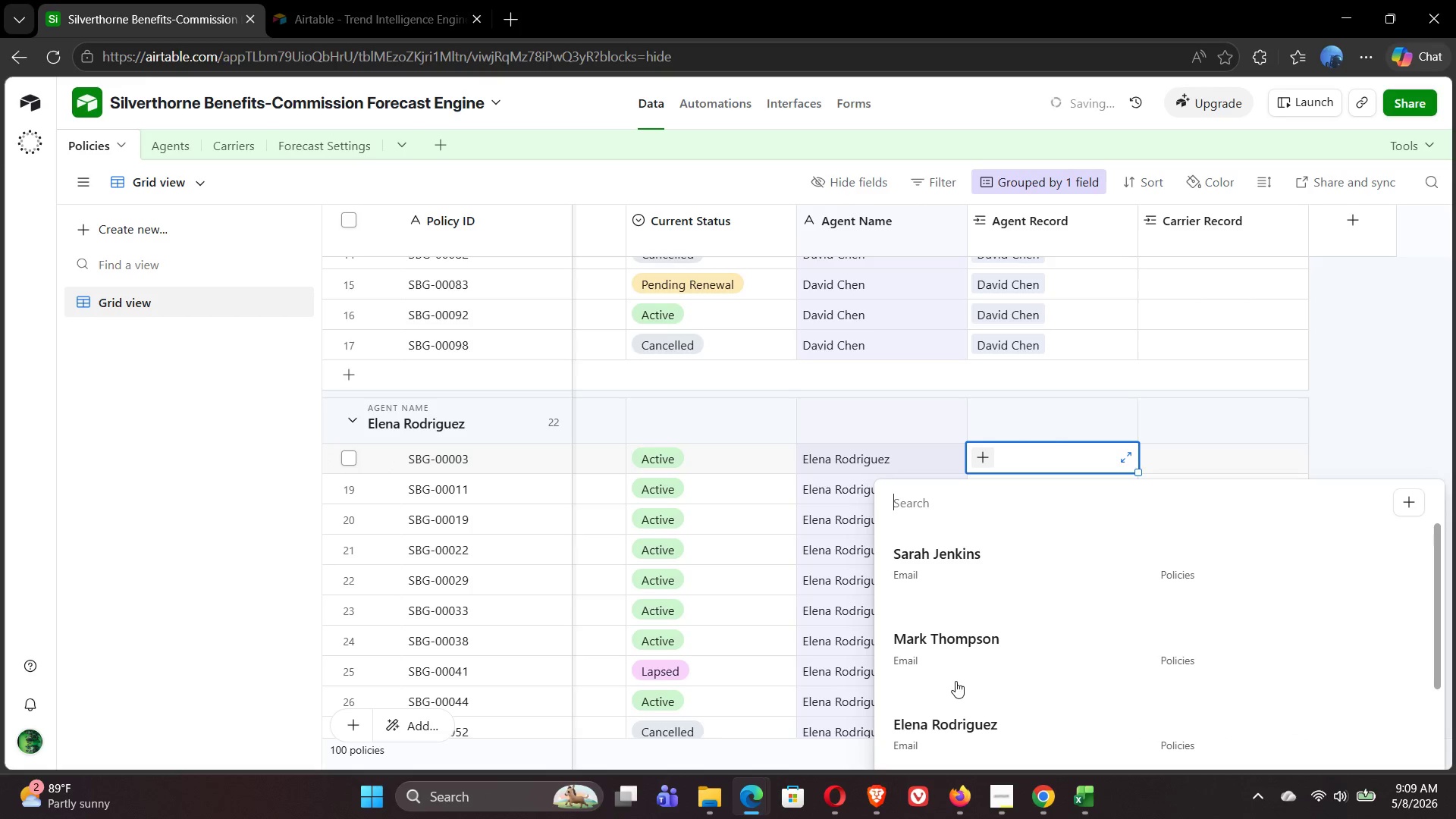 
left_click([973, 733])
 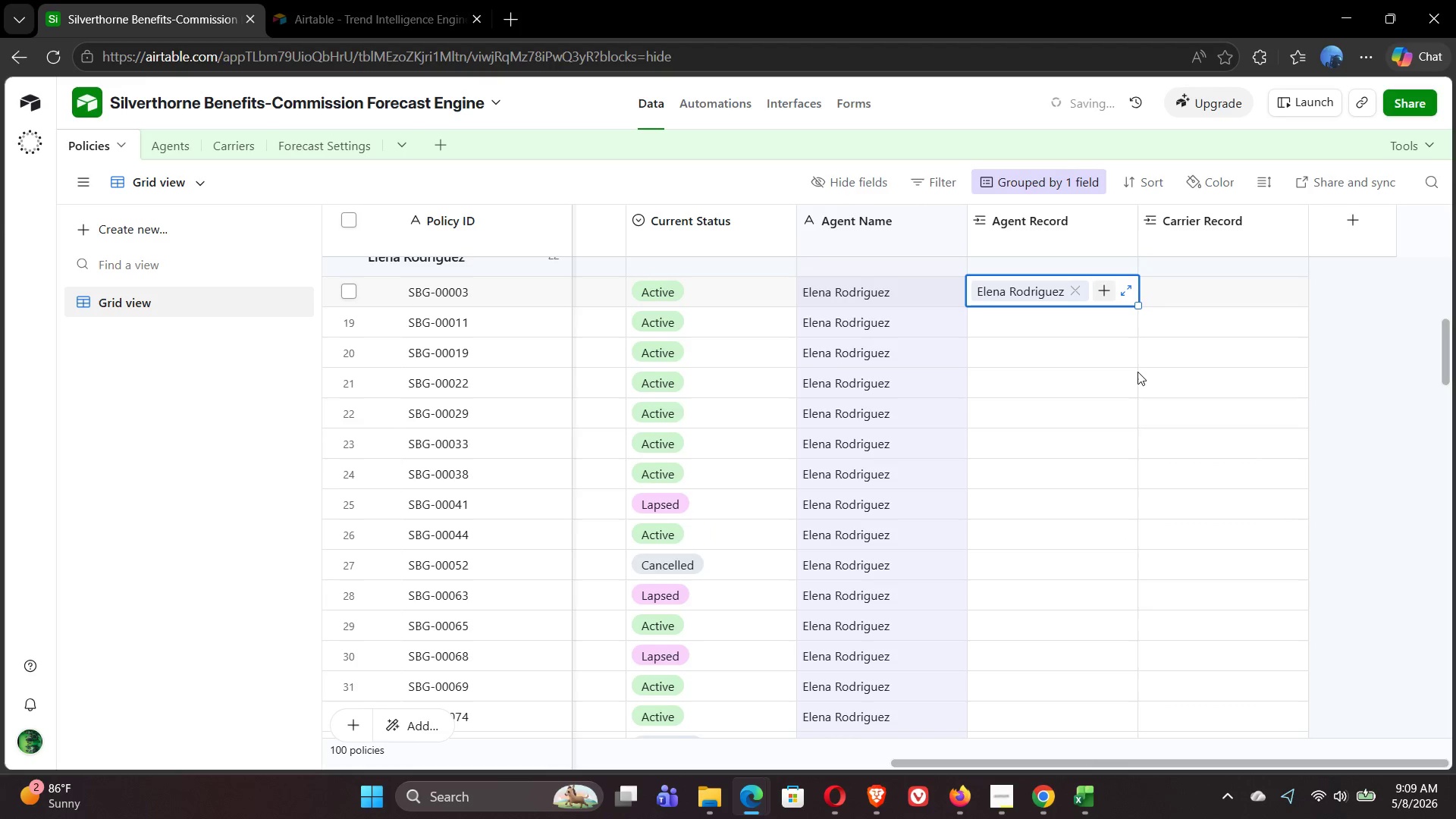 
wait(6.05)
 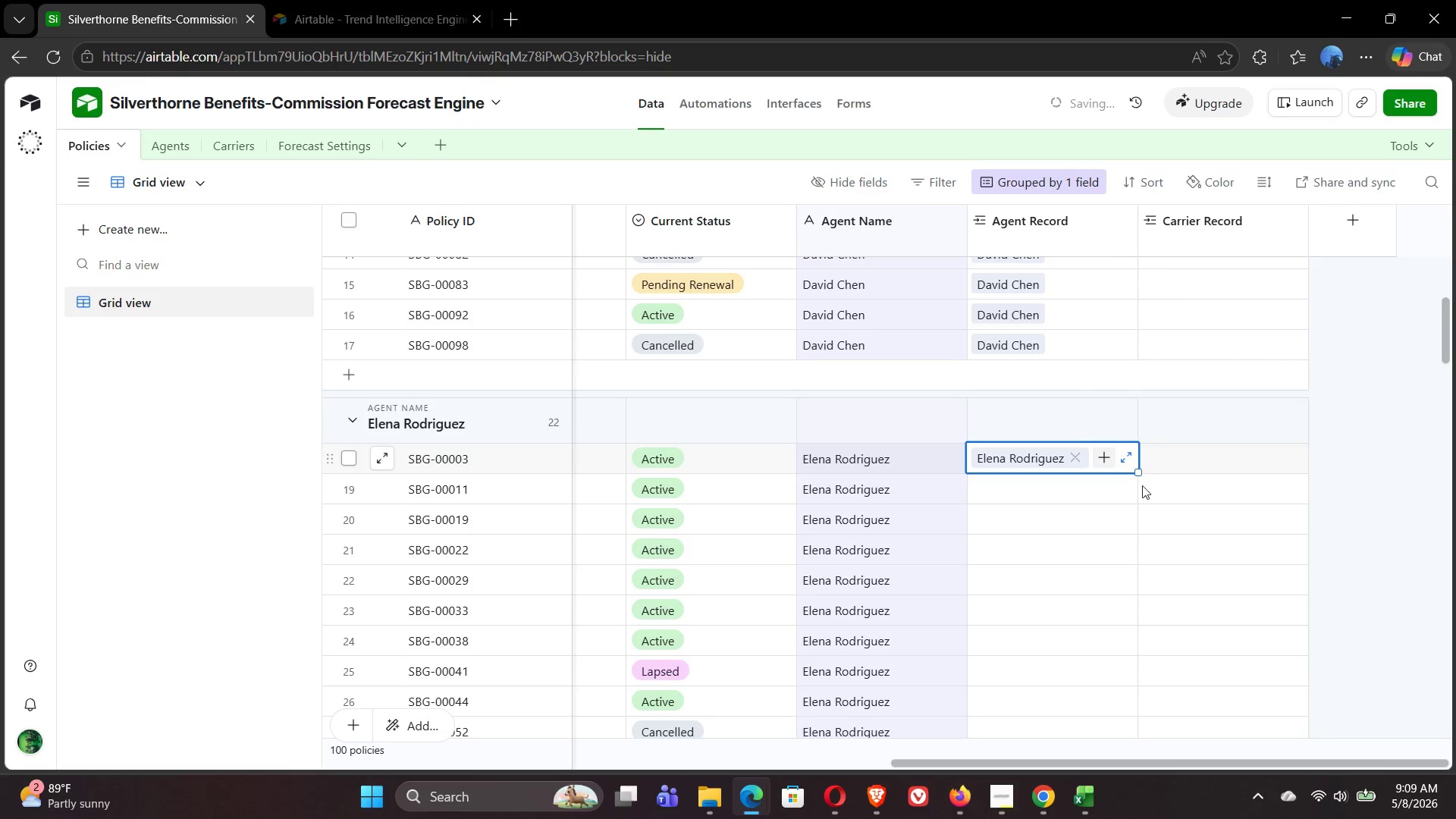 
left_click_drag(start_coordinate=[1138, 305], to_coordinate=[1126, 636])
 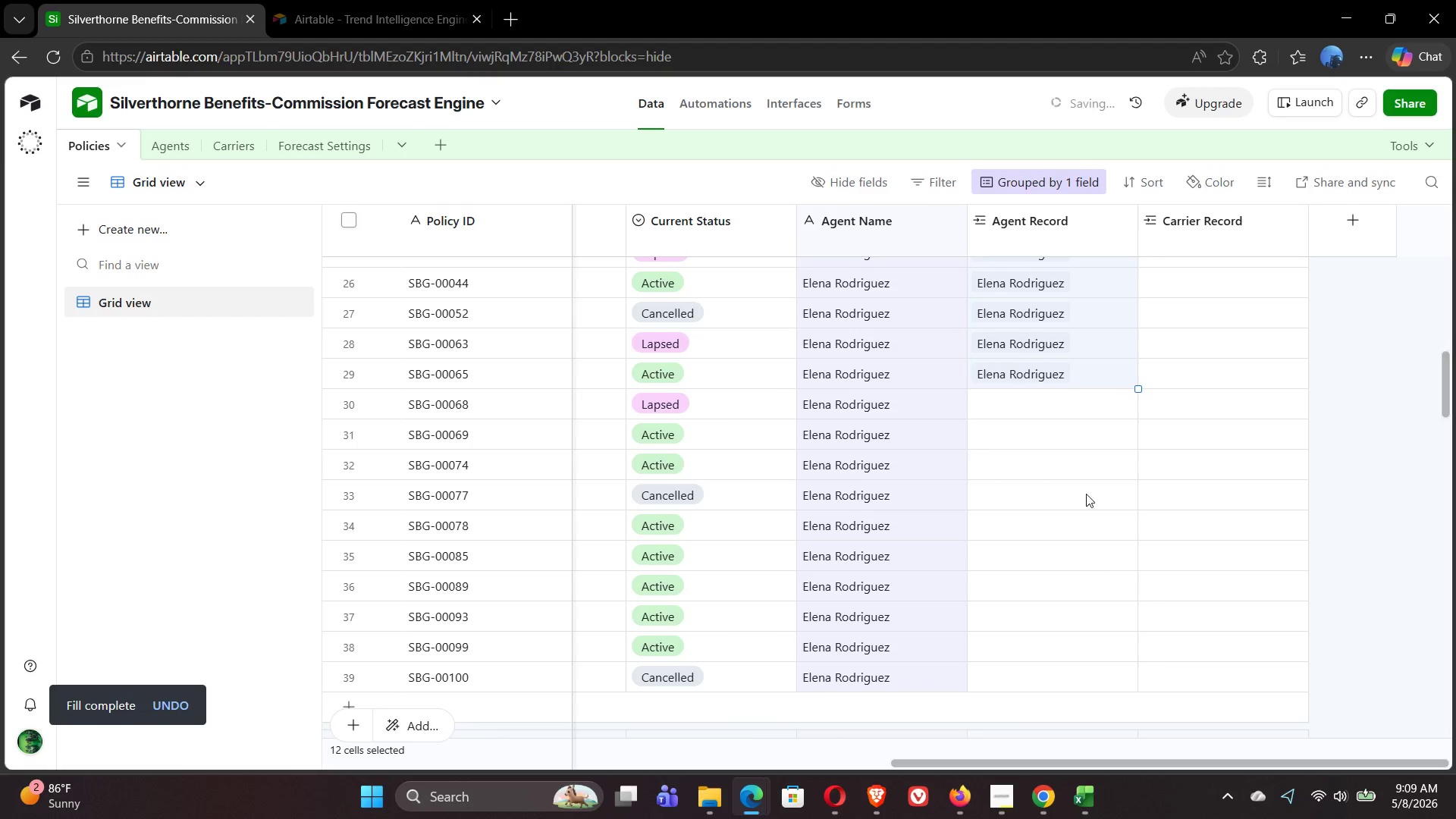 
wait(5.62)
 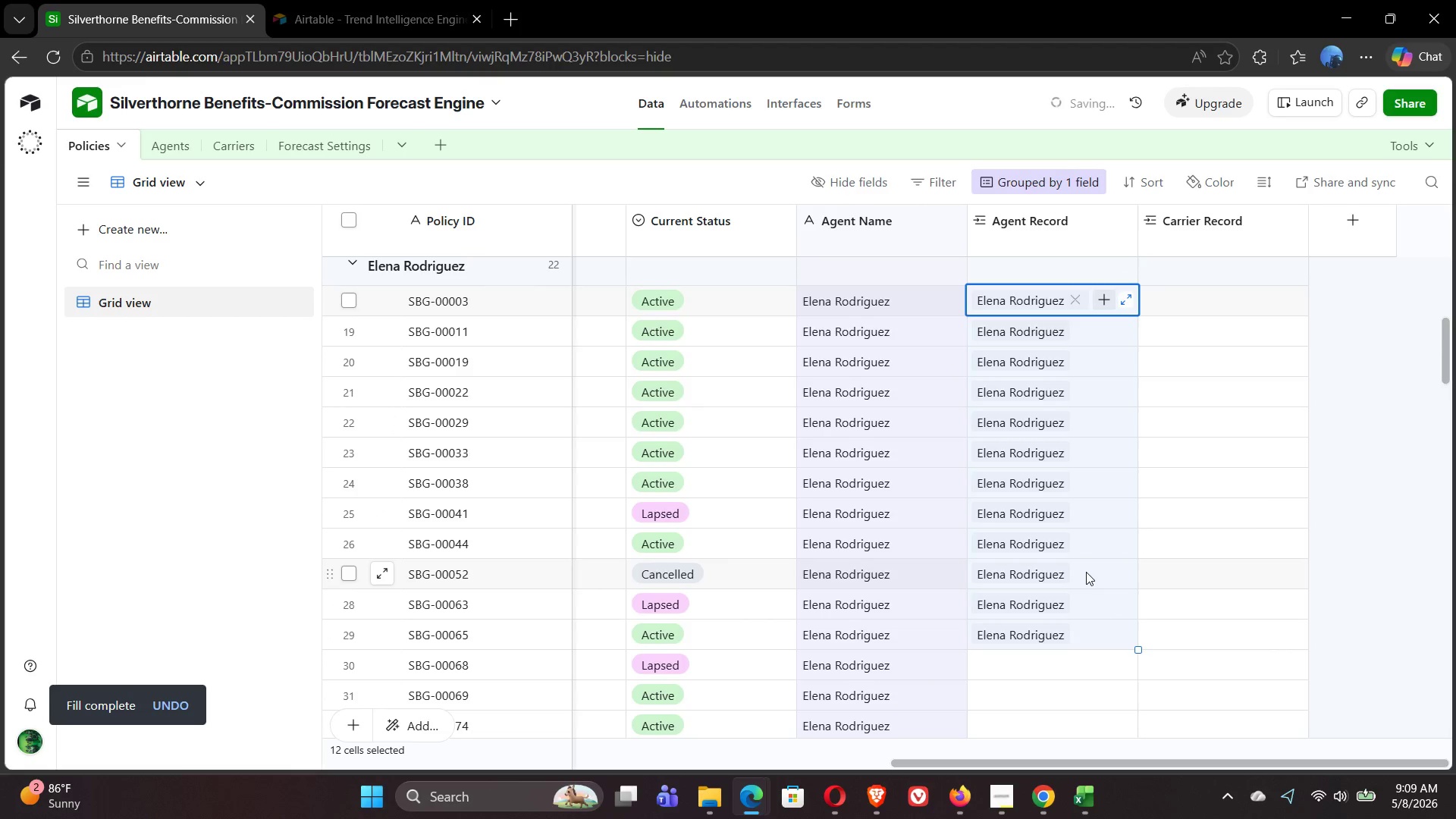 
left_click_drag(start_coordinate=[1138, 388], to_coordinate=[1134, 674])
 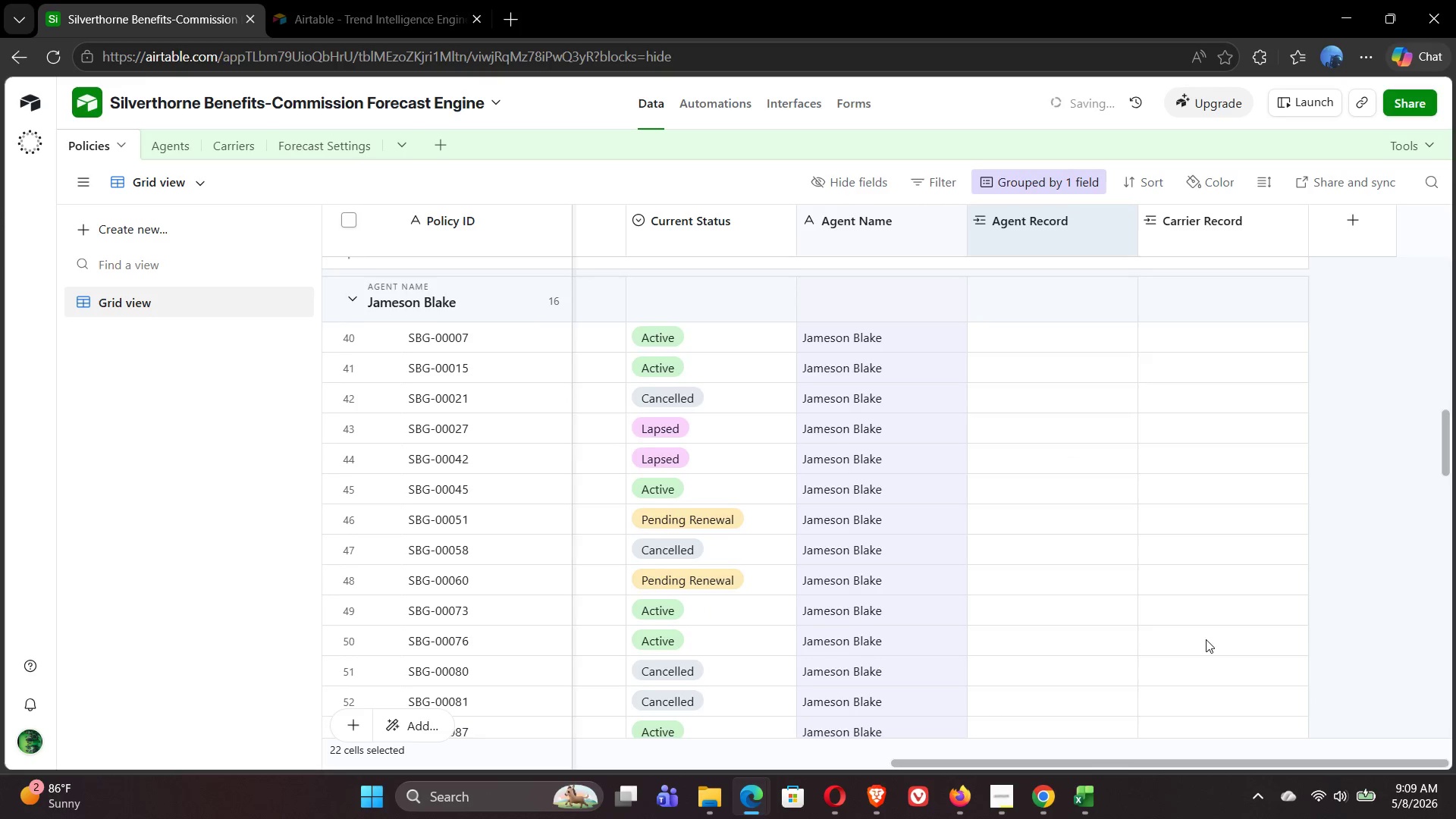 
wait(6.36)
 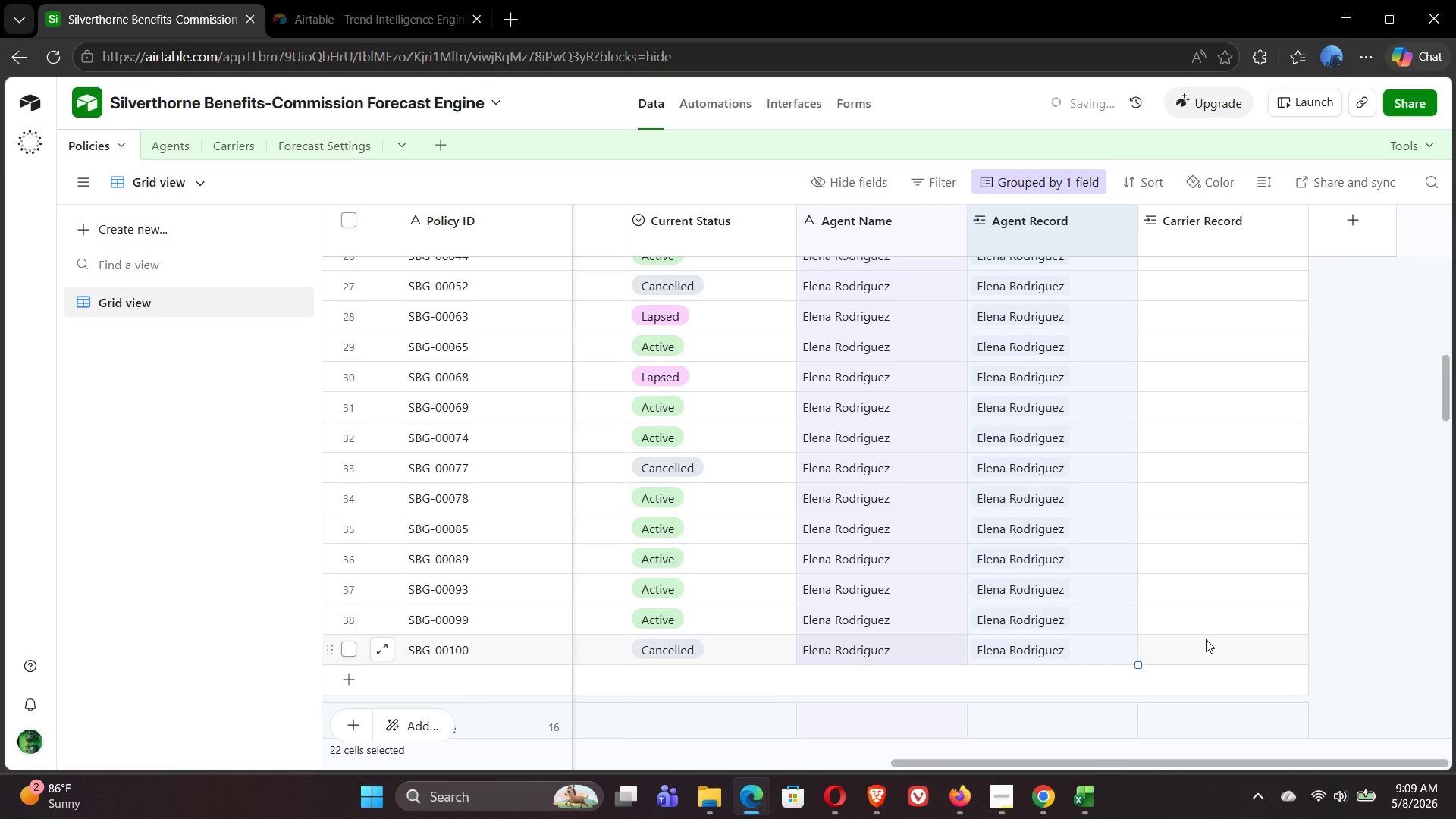 
left_click([989, 333])
 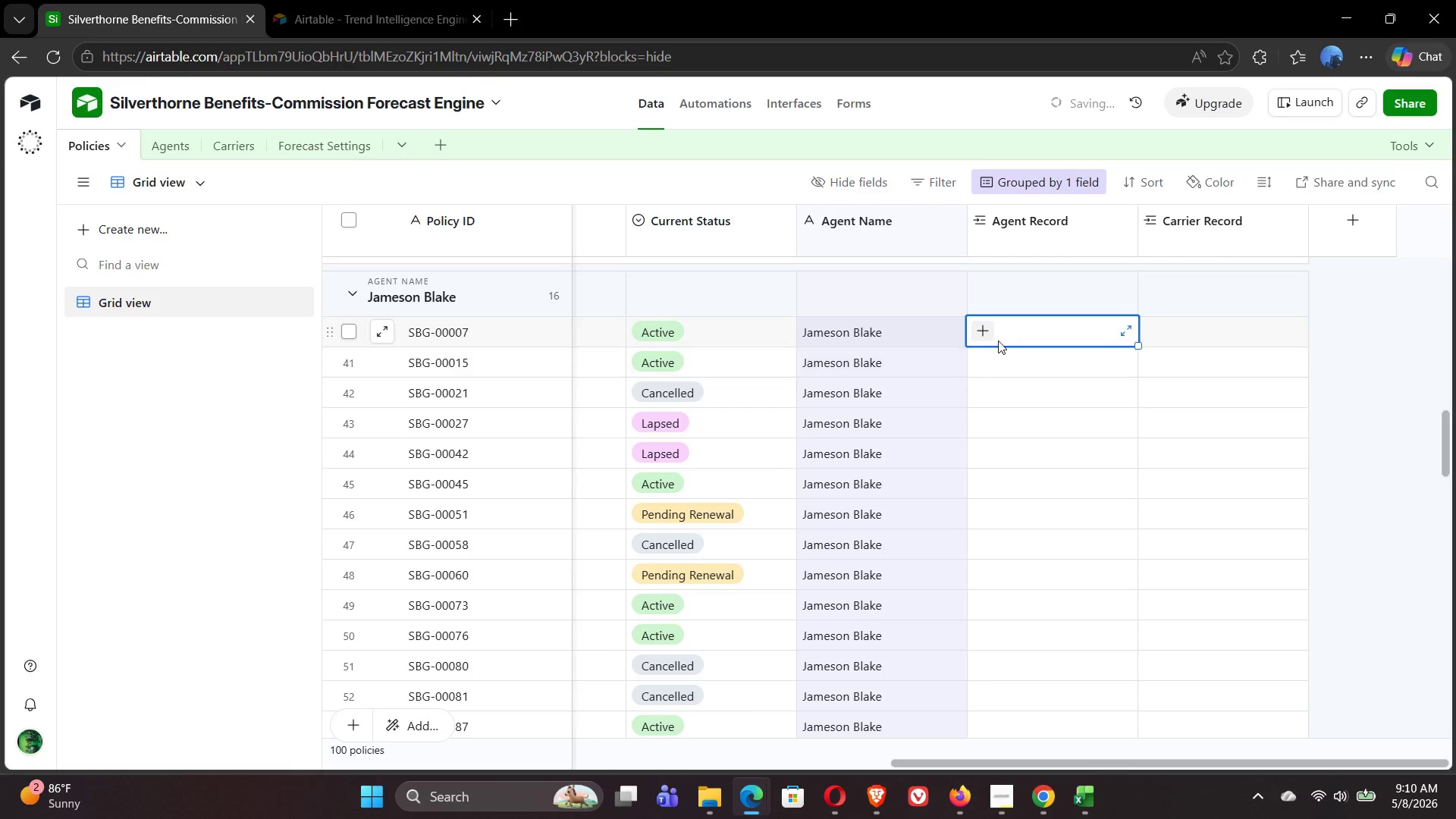 
left_click([985, 333])
 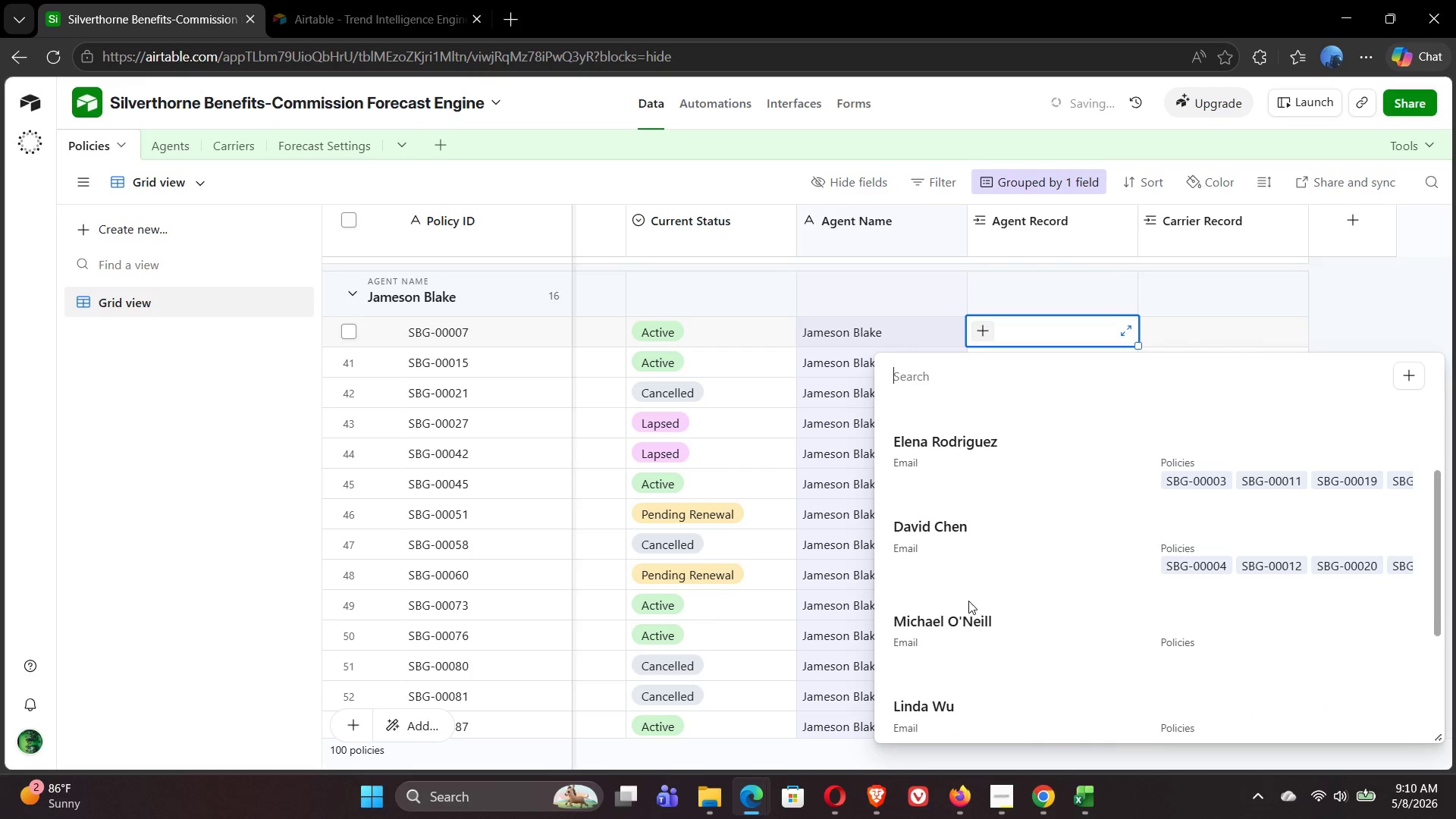 
wait(9.56)
 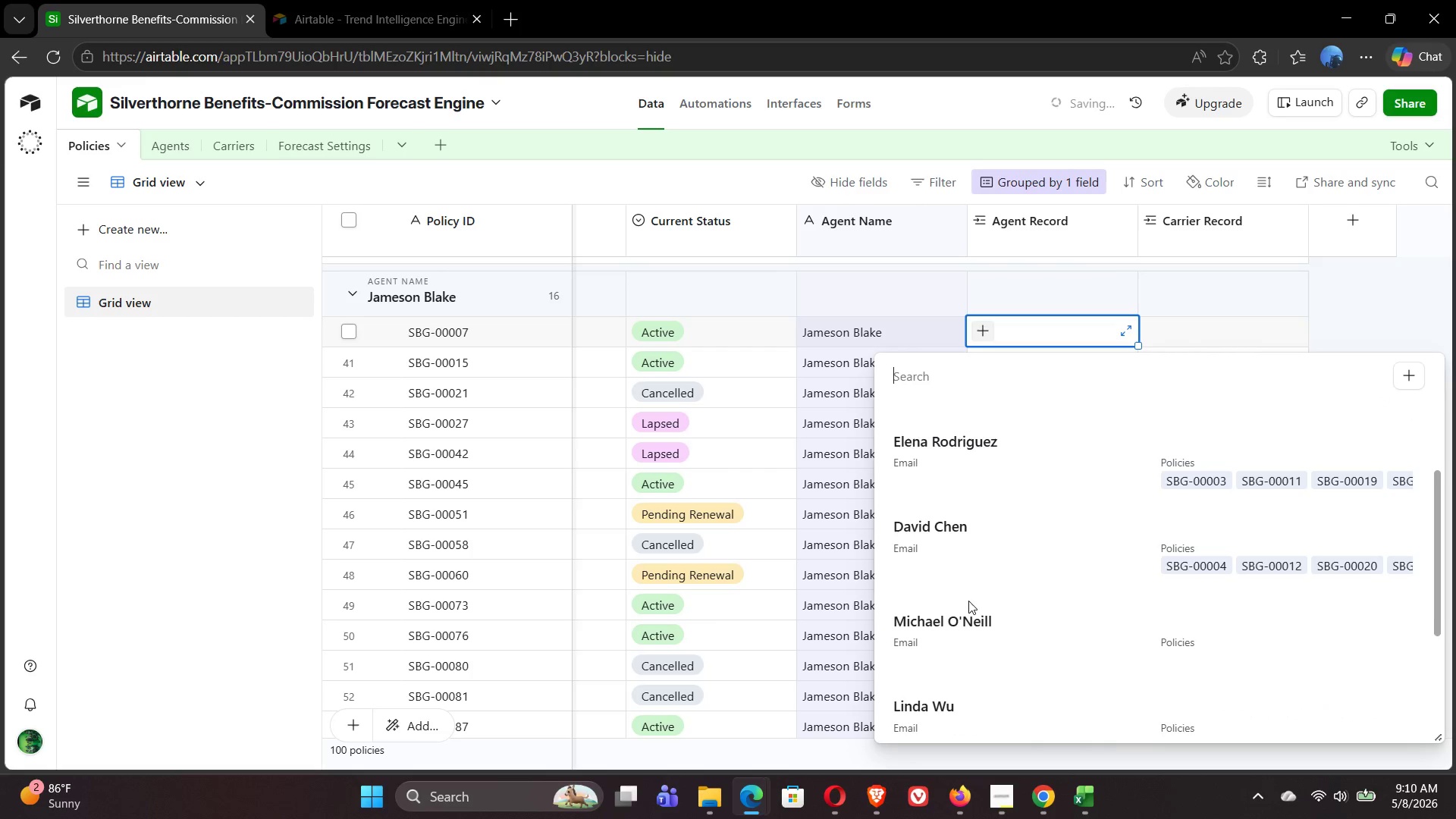 
left_click([934, 636])
 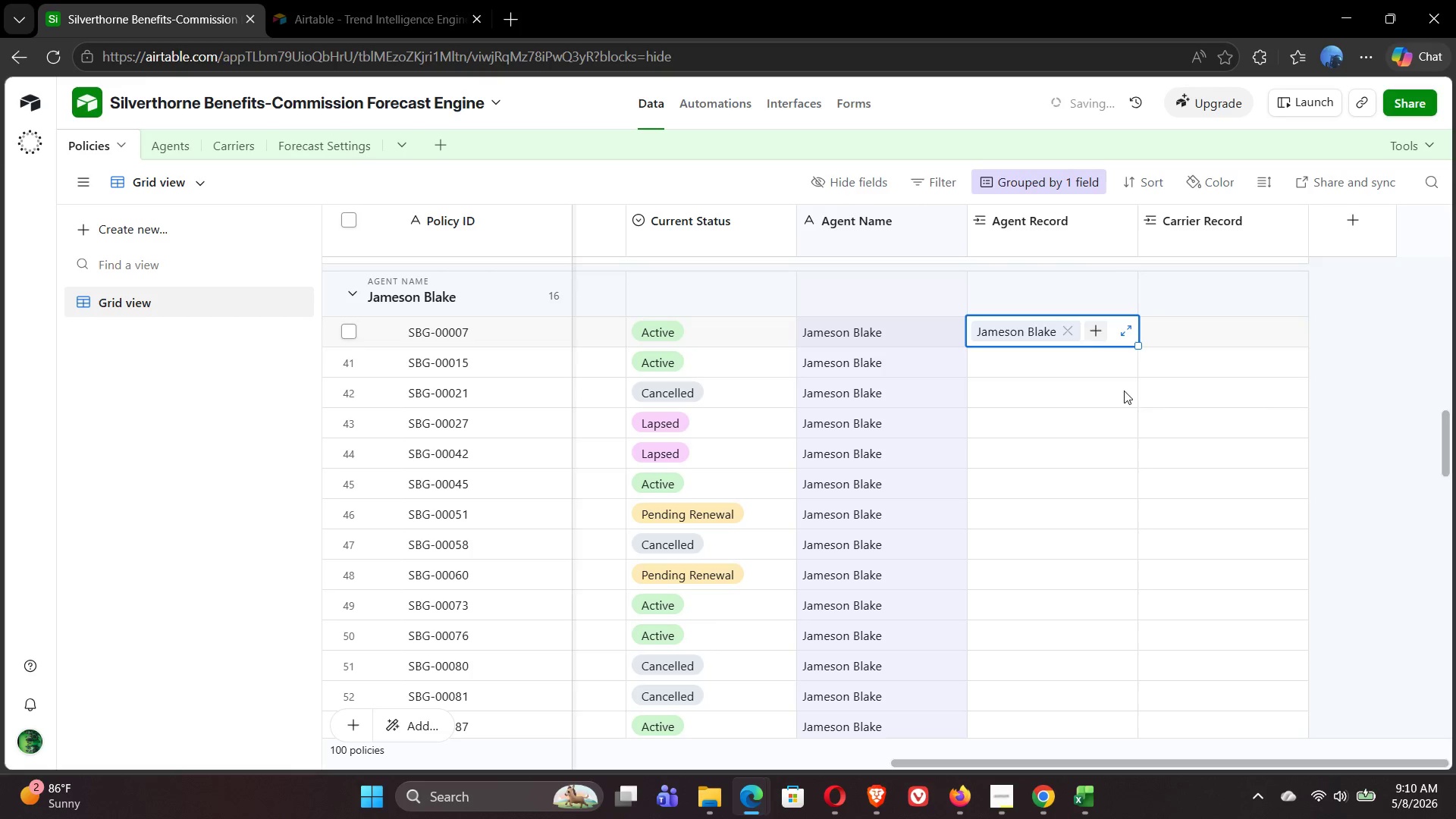 
wait(5.02)
 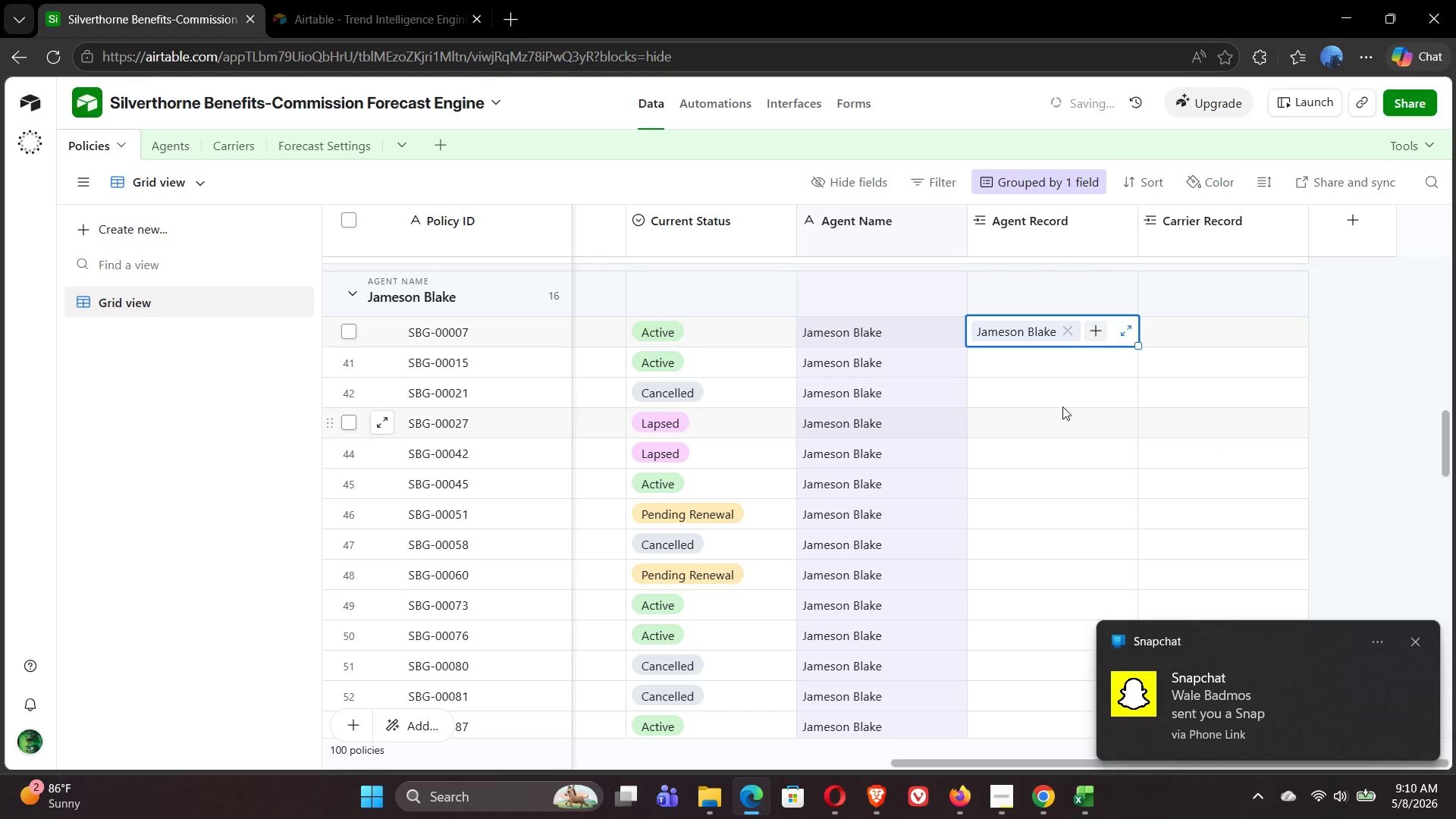 
left_click_drag(start_coordinate=[1138, 347], to_coordinate=[1128, 648])
 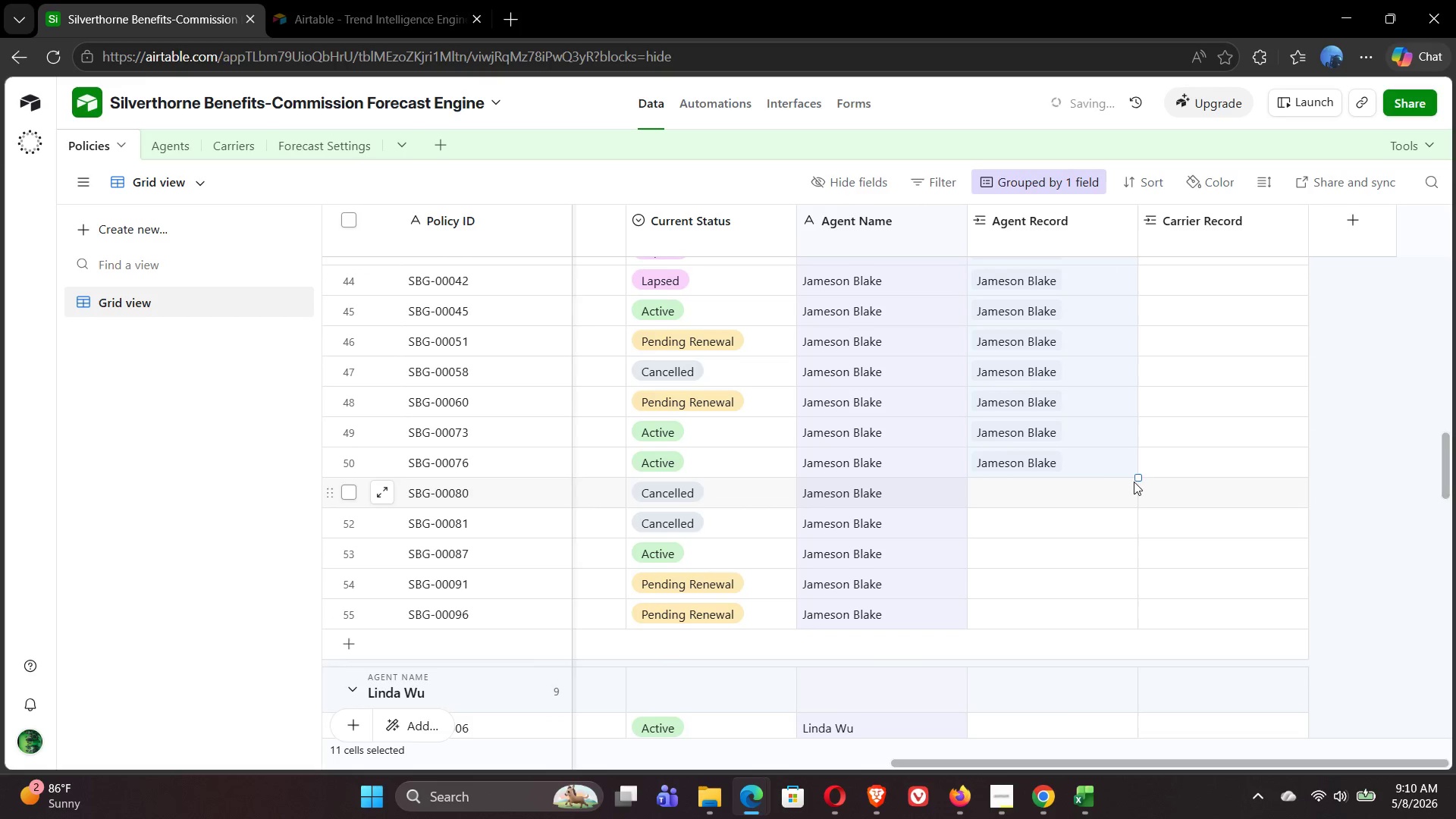 
left_click_drag(start_coordinate=[1137, 475], to_coordinate=[1136, 619])
 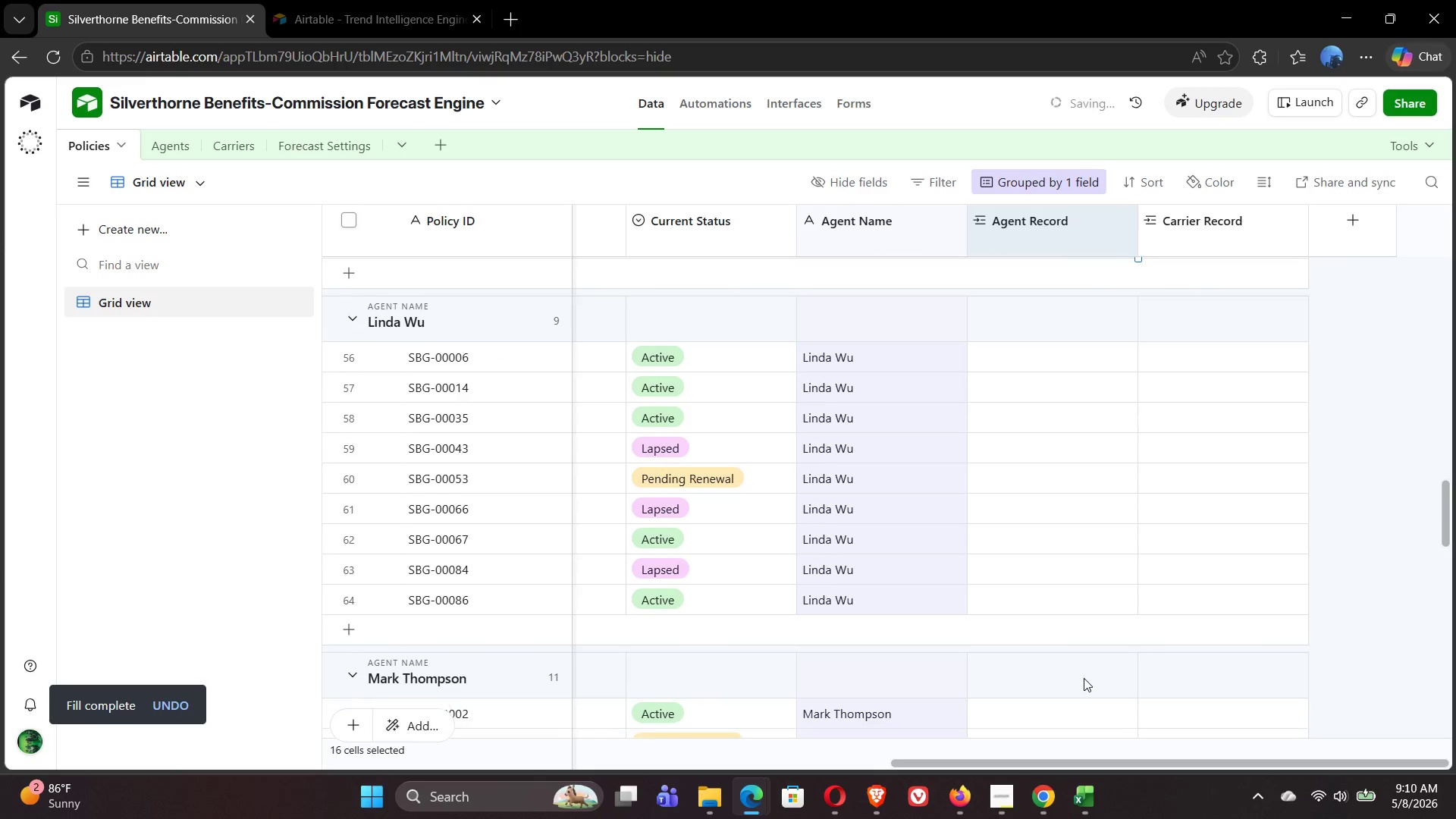 
wait(5.03)
 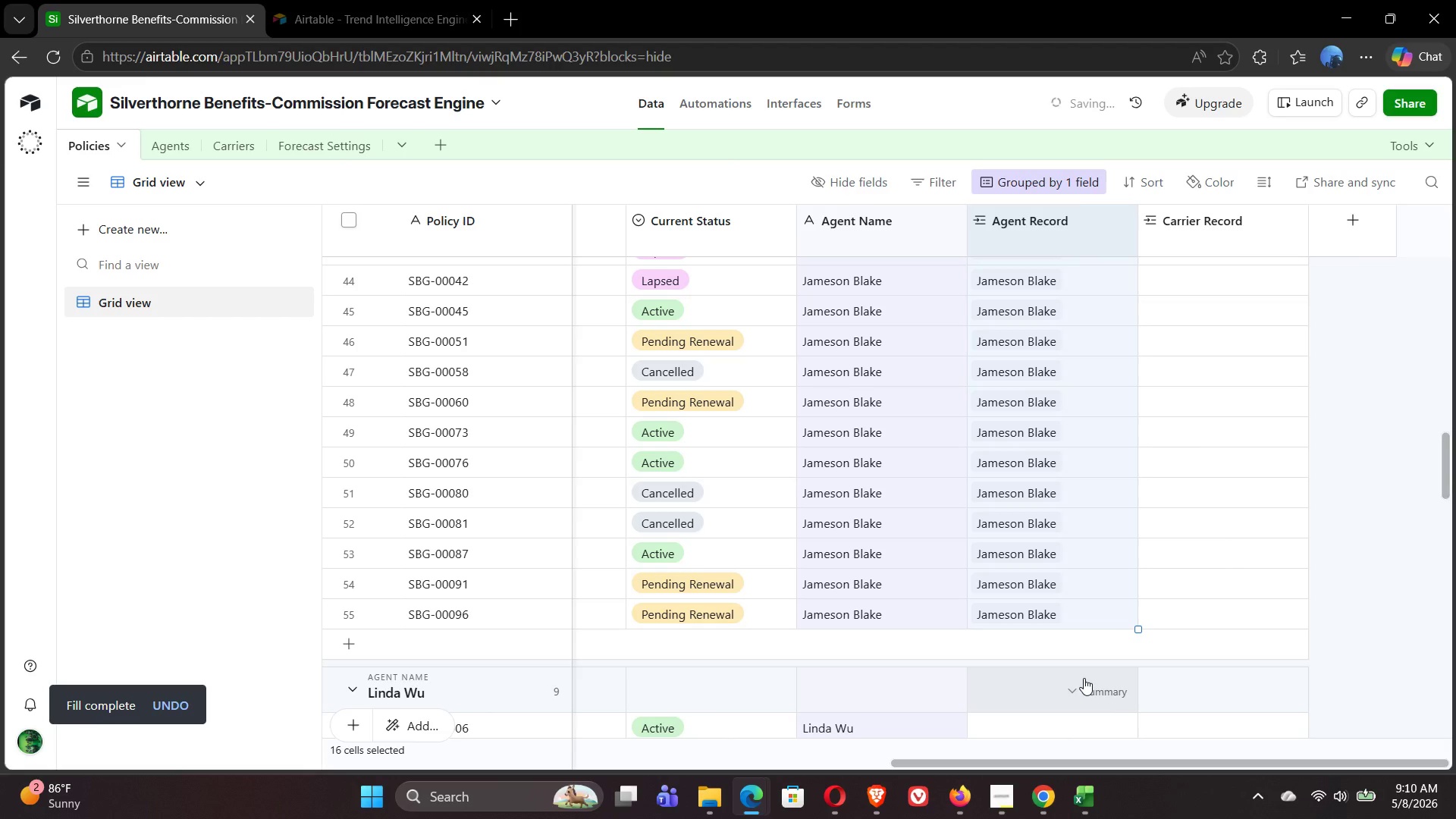 
left_click([1001, 356])
 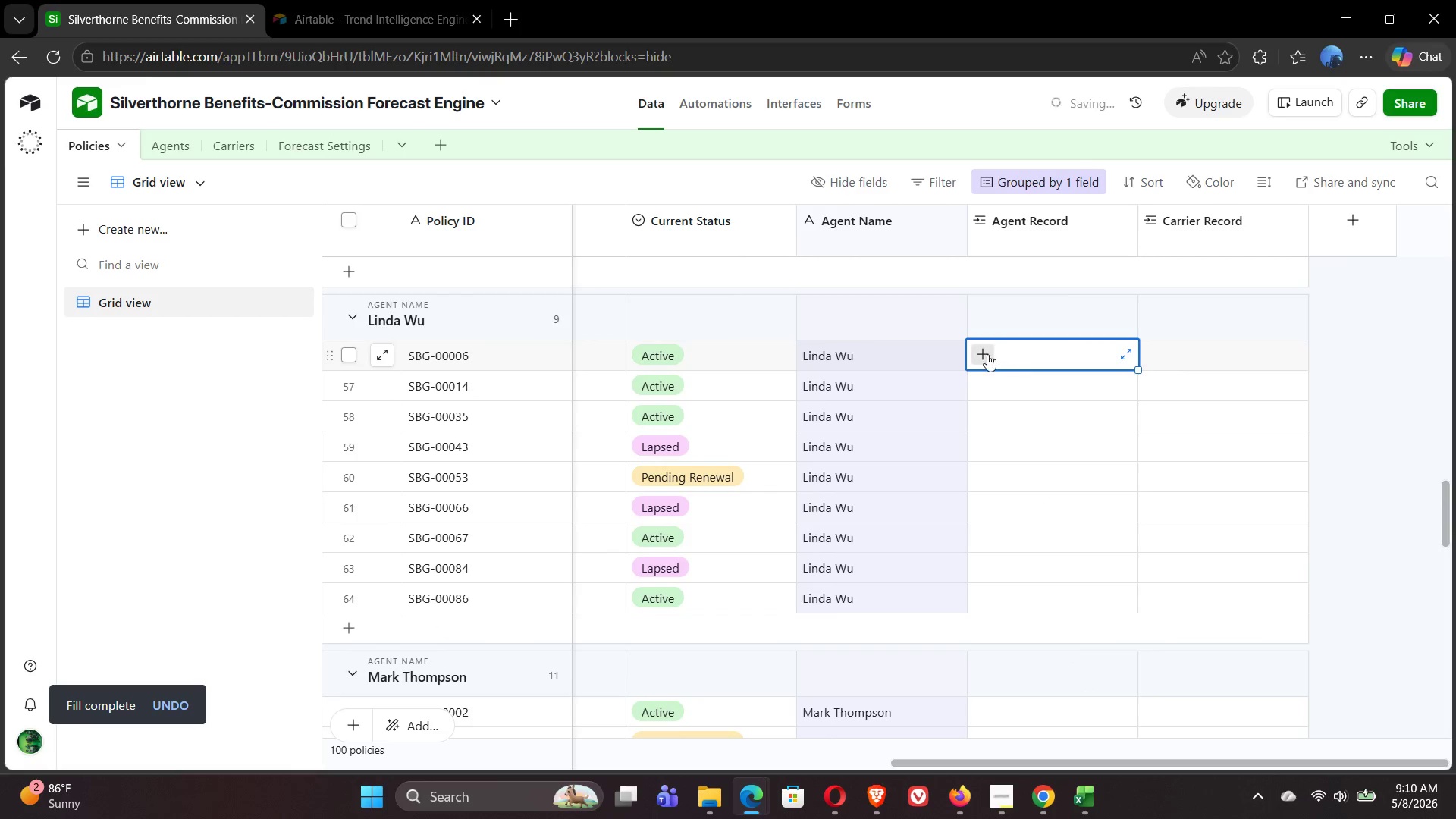 
left_click([979, 354])
 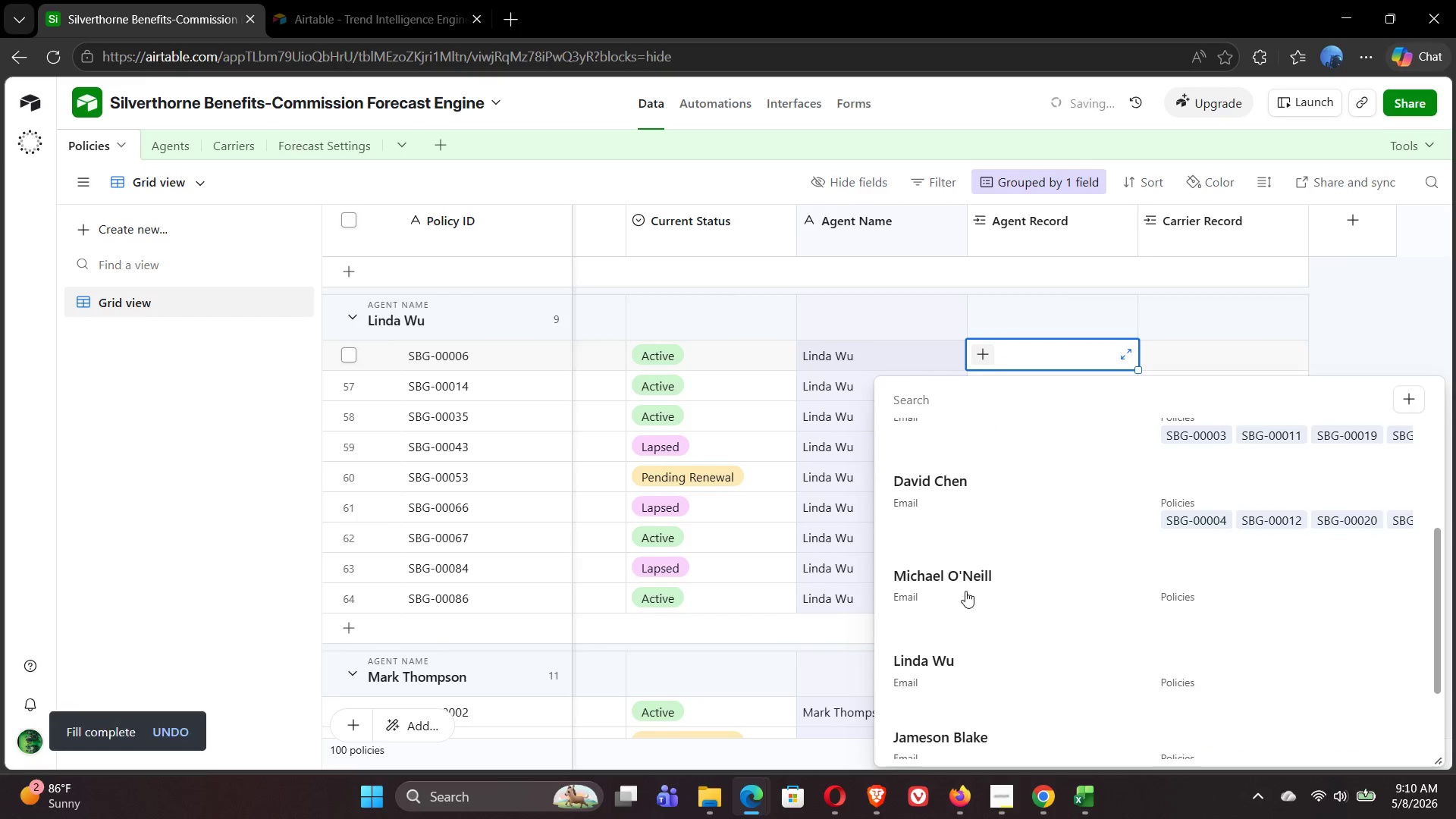 
left_click([934, 591])
 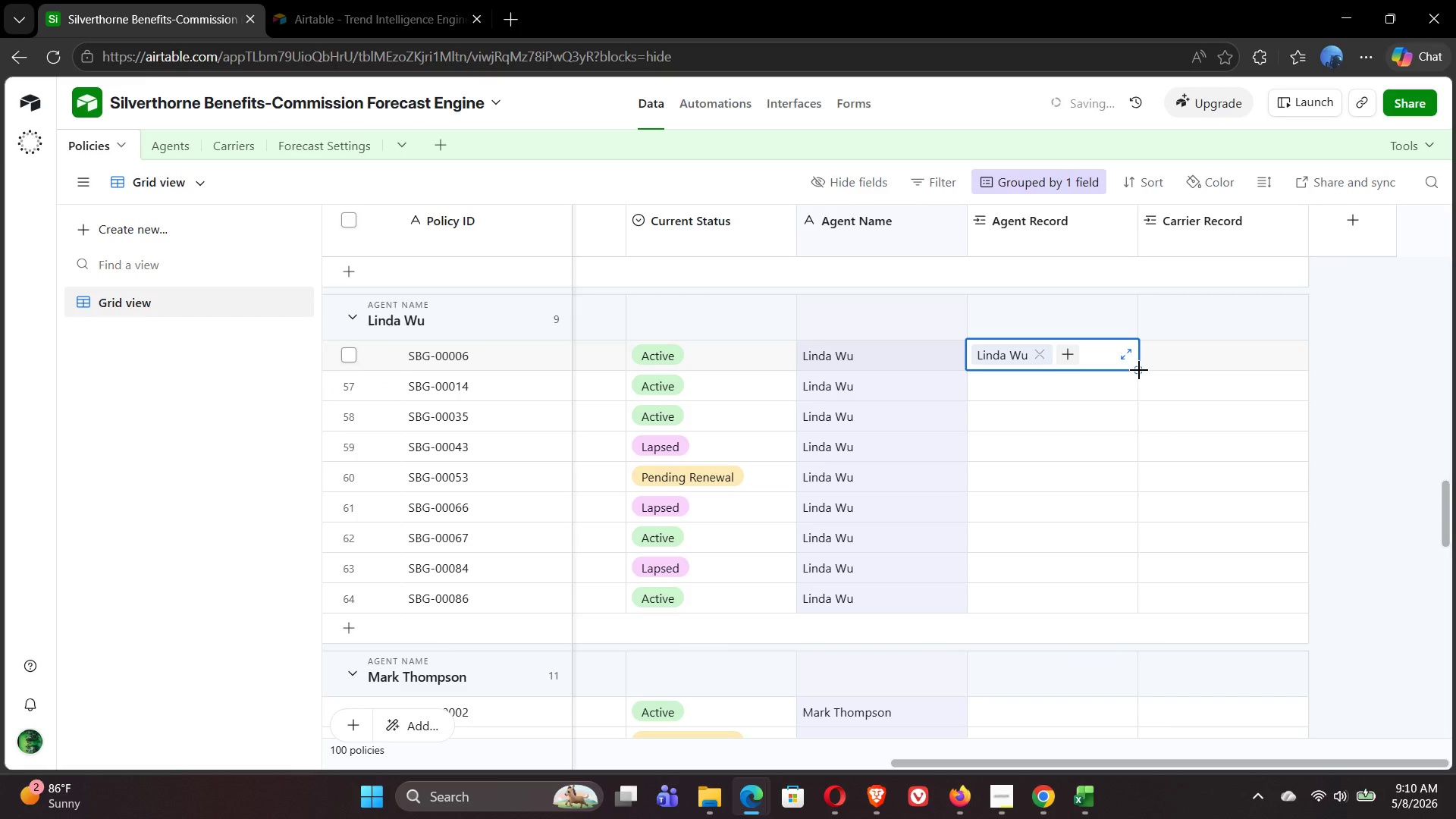 
left_click_drag(start_coordinate=[1139, 370], to_coordinate=[1125, 591])
 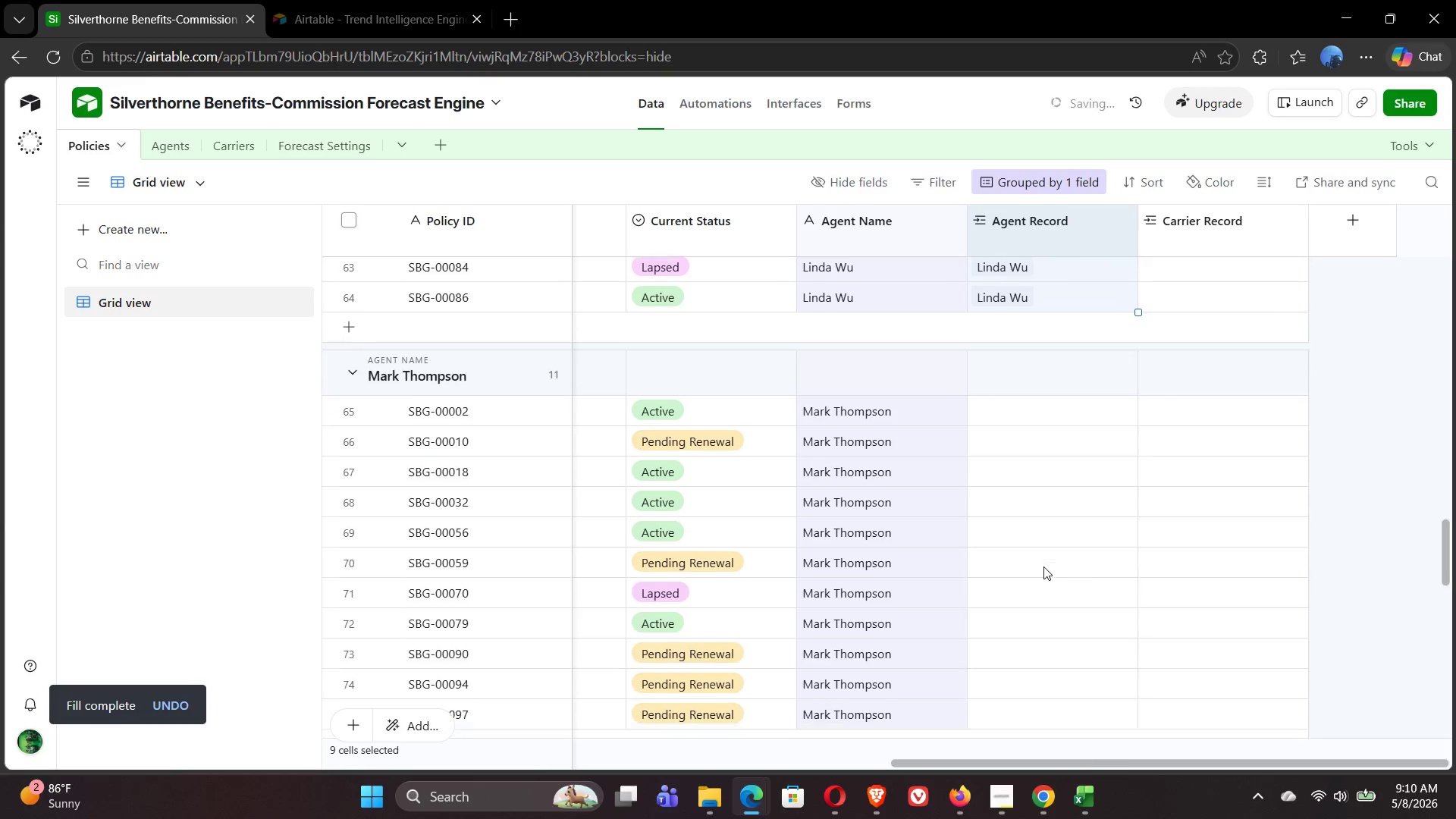 
left_click([988, 407])
 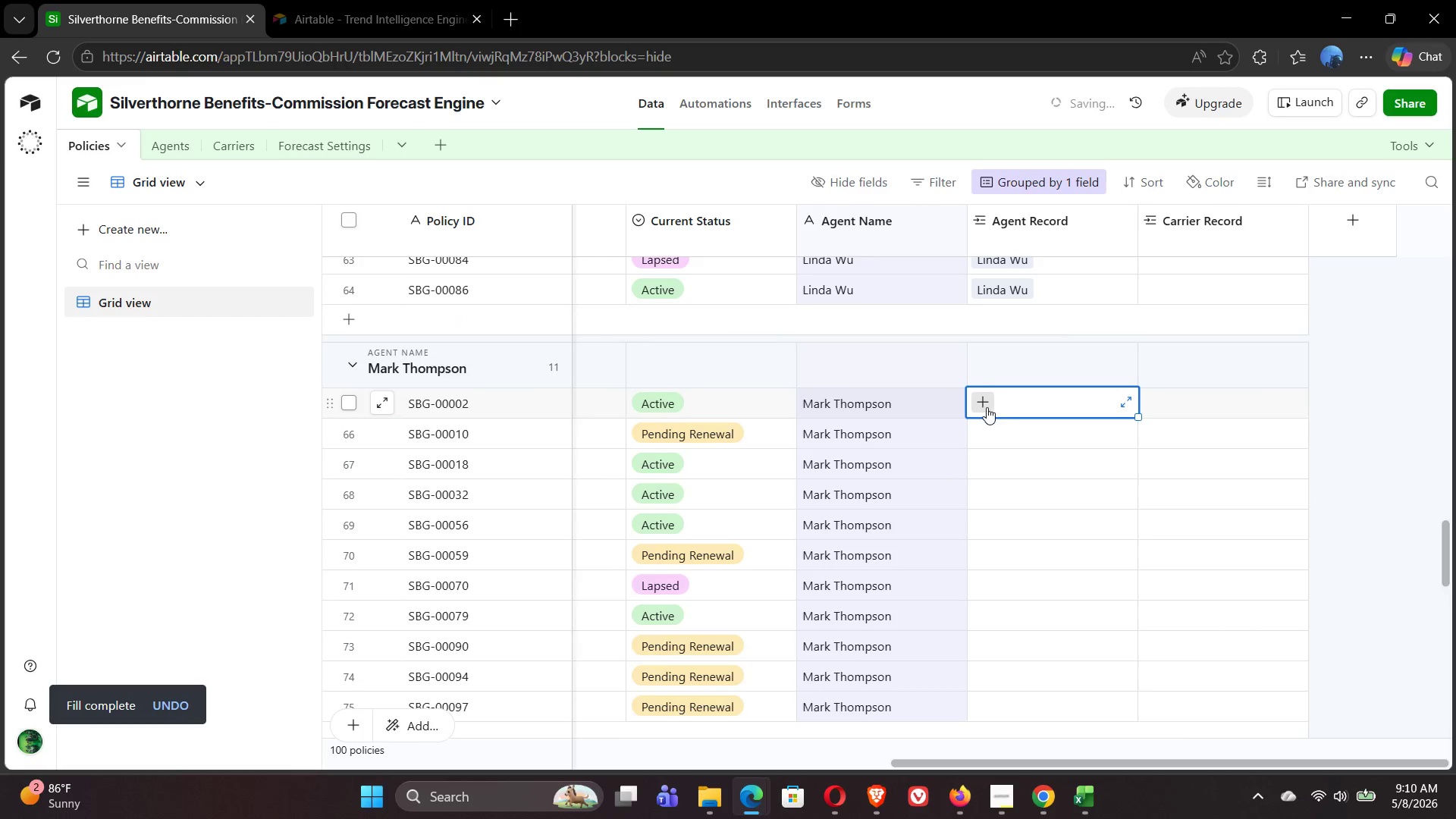 
left_click([986, 406])
 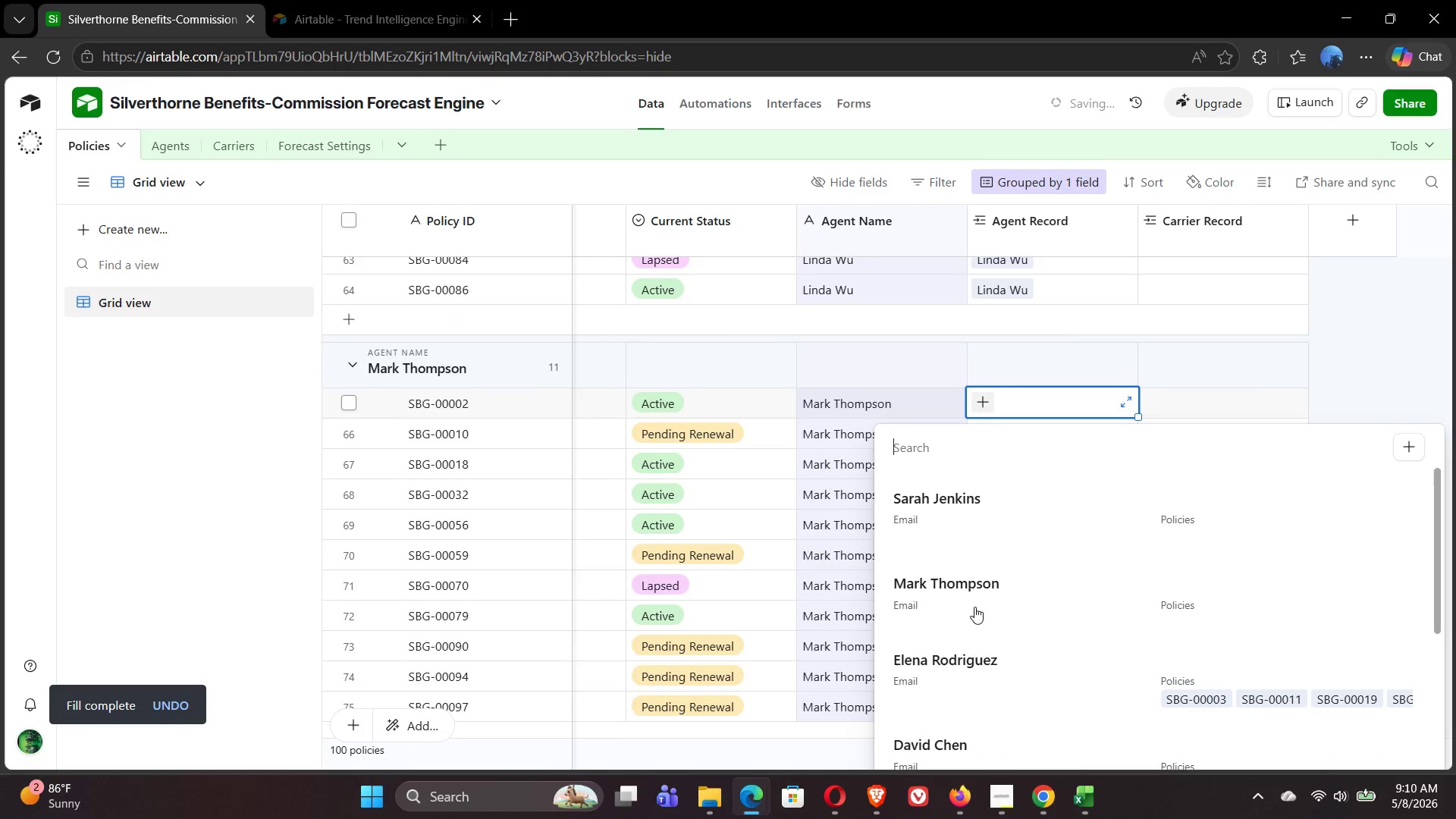 
left_click([958, 590])
 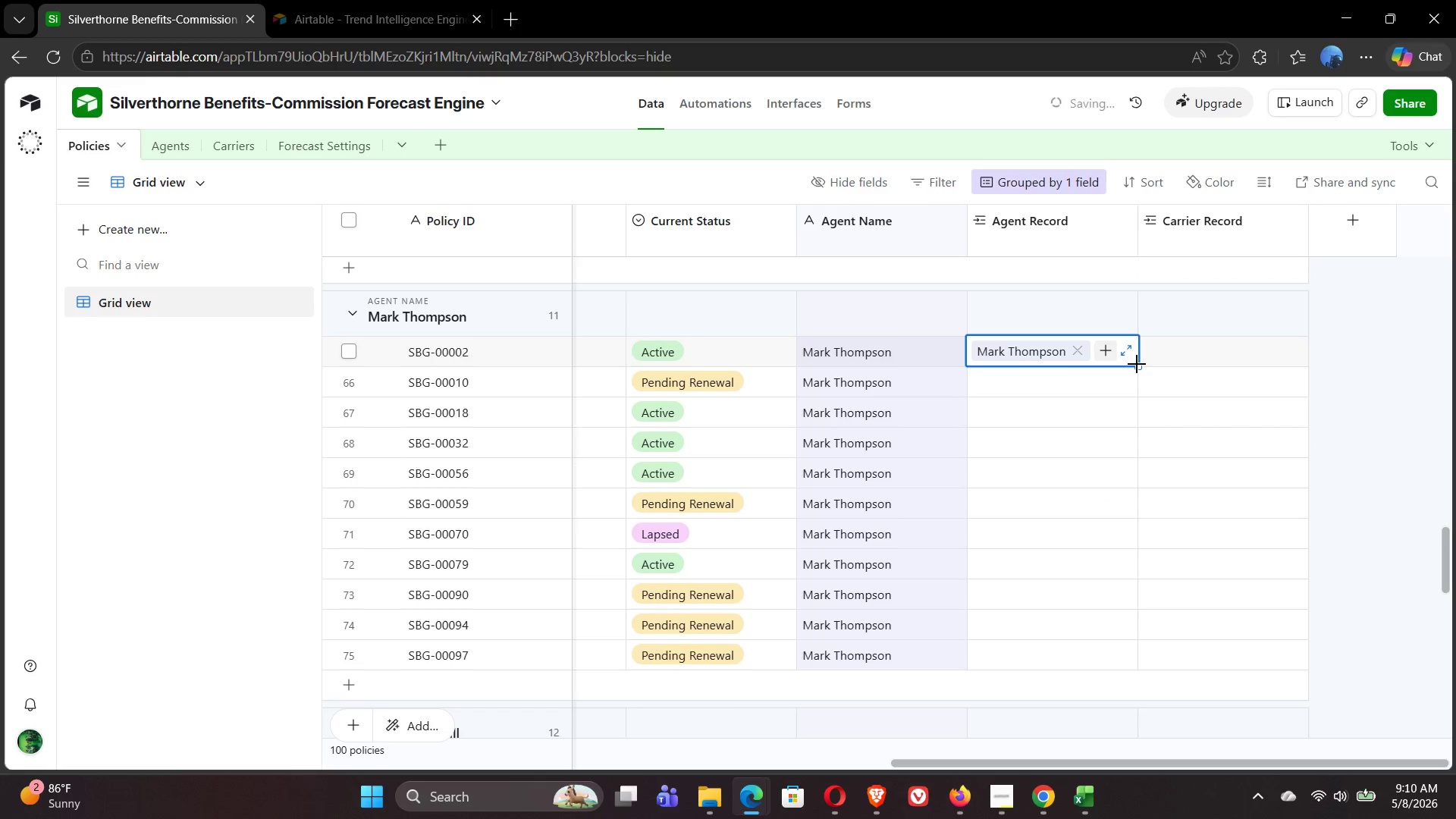 
wait(5.41)
 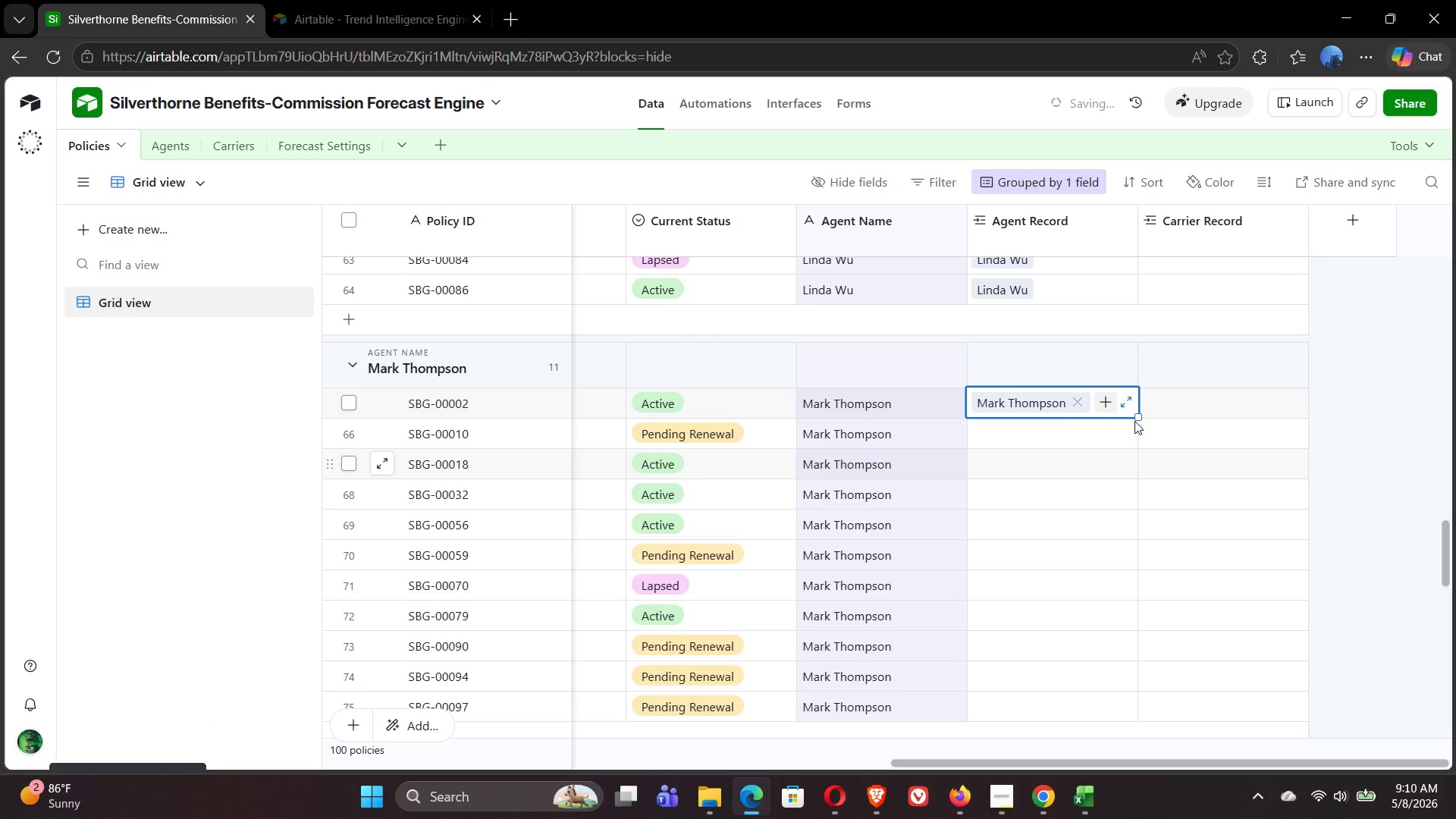 
left_click_drag(start_coordinate=[1139, 366], to_coordinate=[1125, 643])
 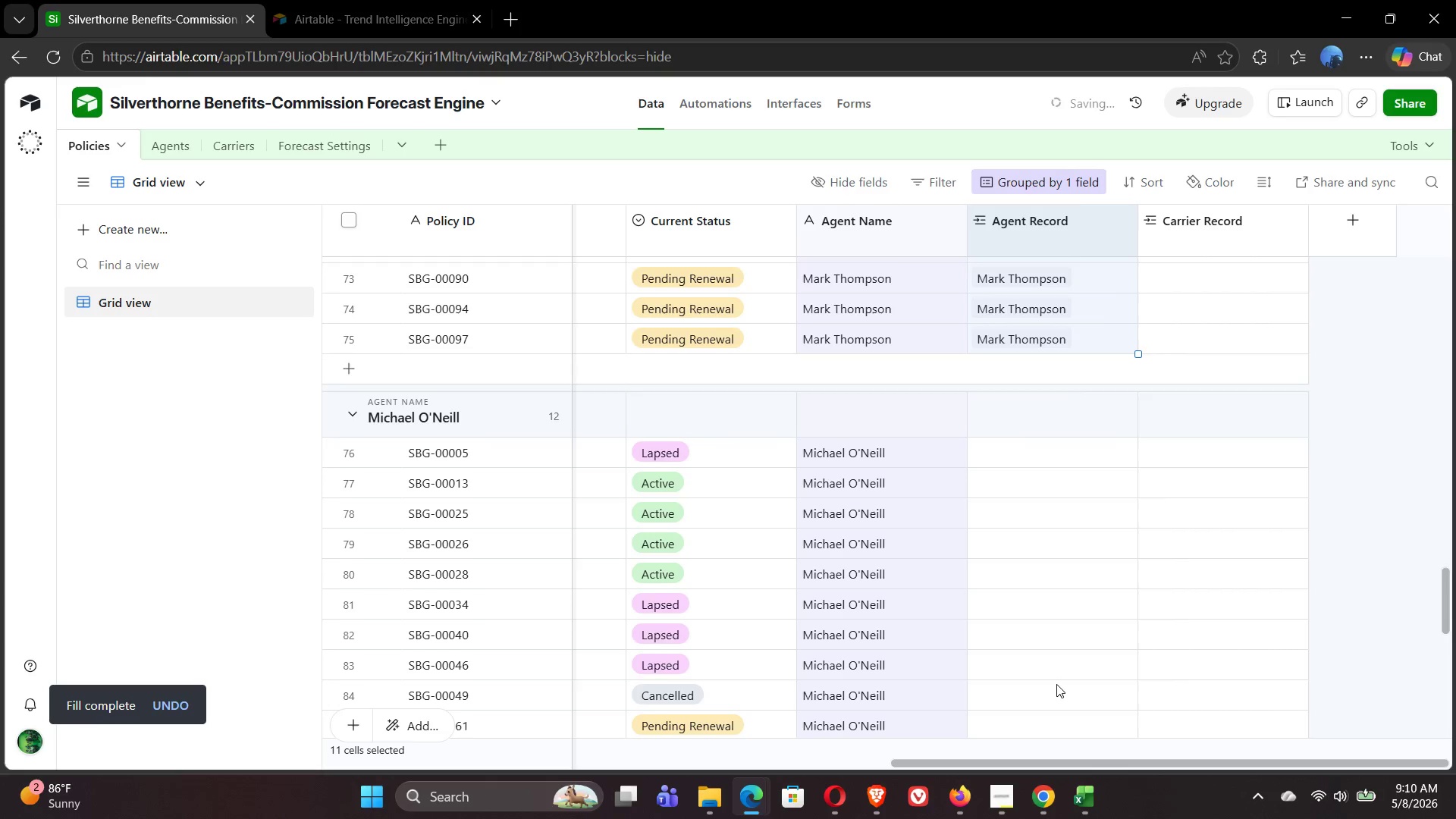 
wait(8.8)
 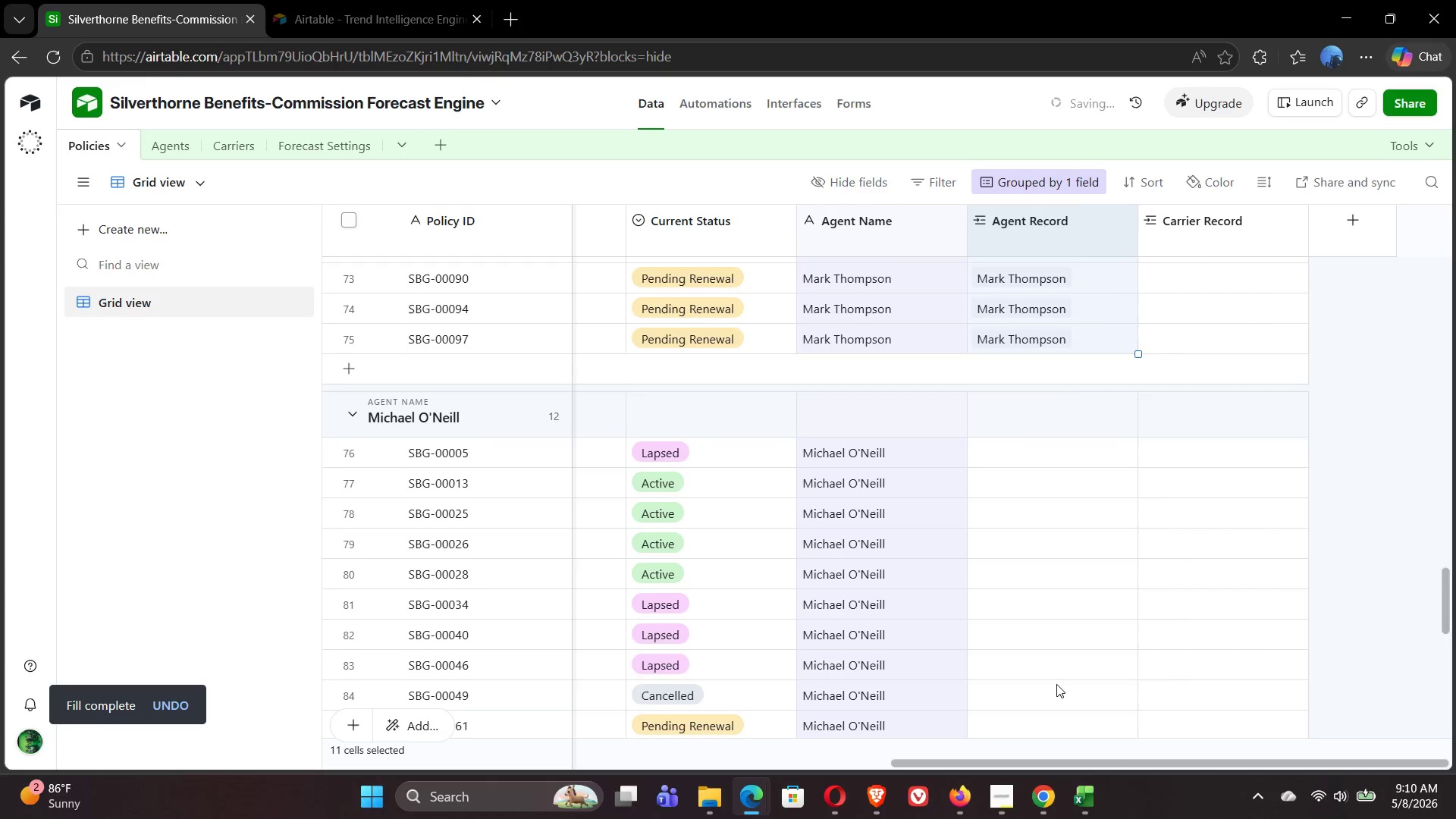 
left_click([994, 333])
 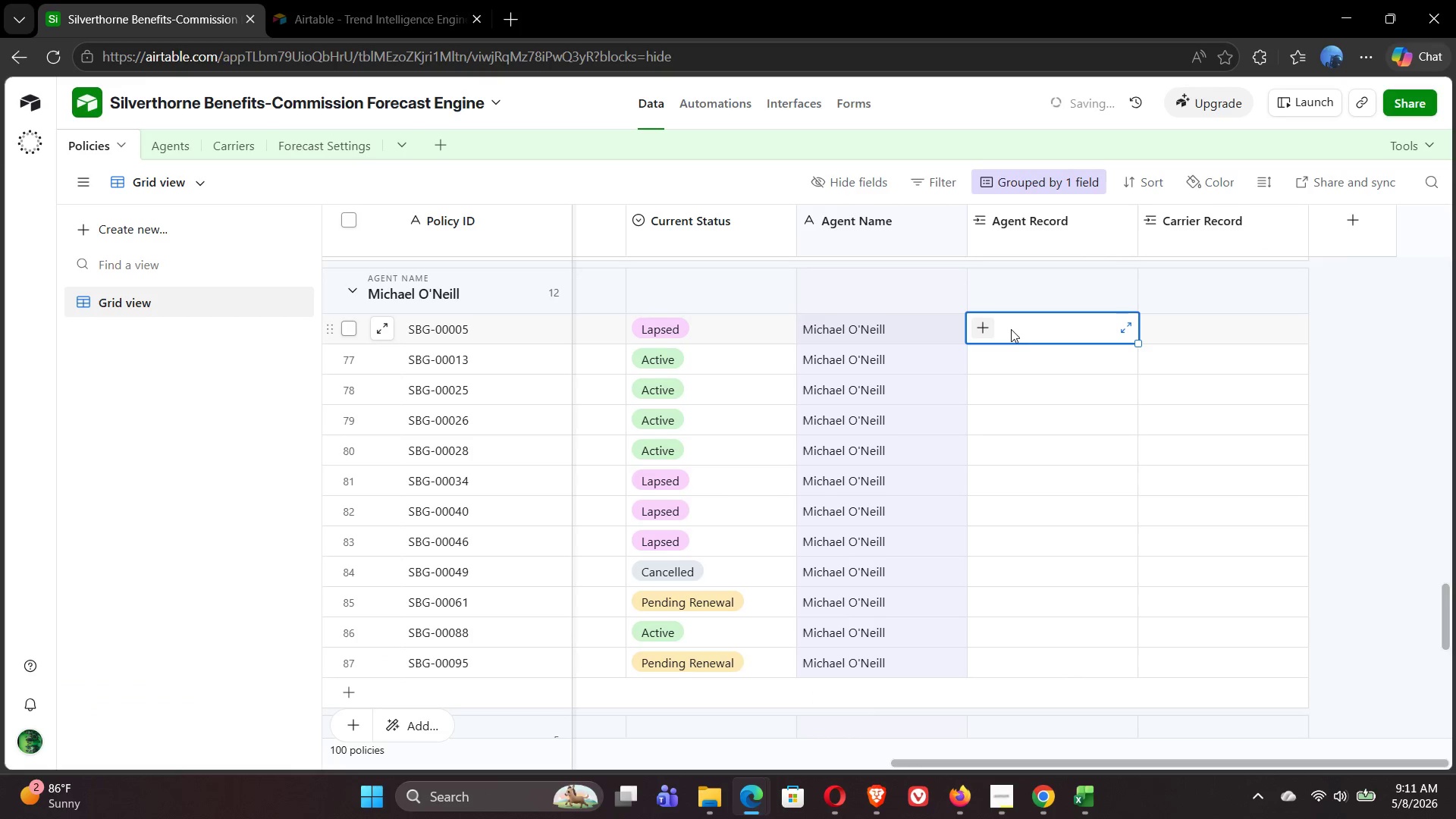 
left_click([986, 329])
 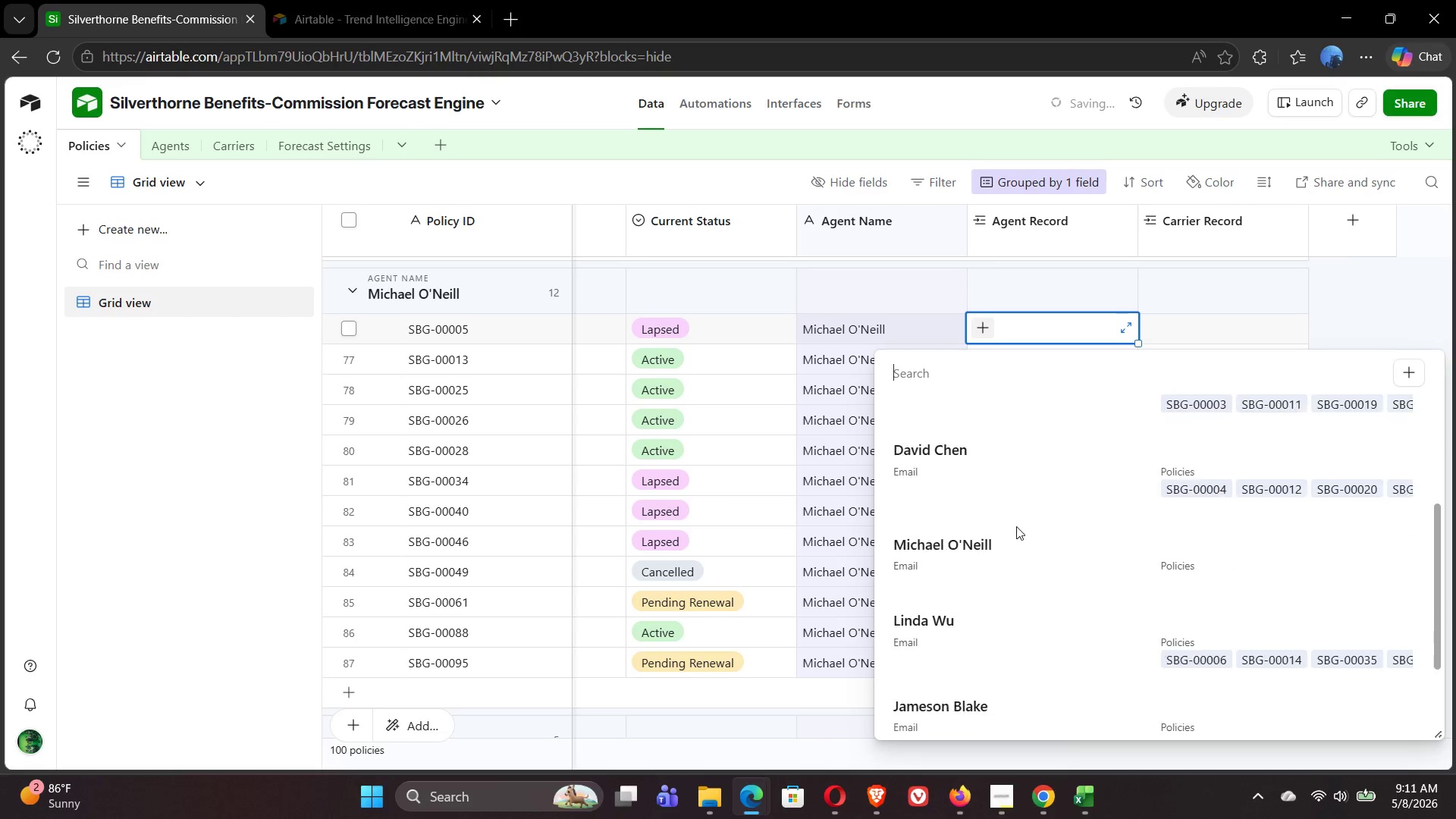 
left_click([954, 536])
 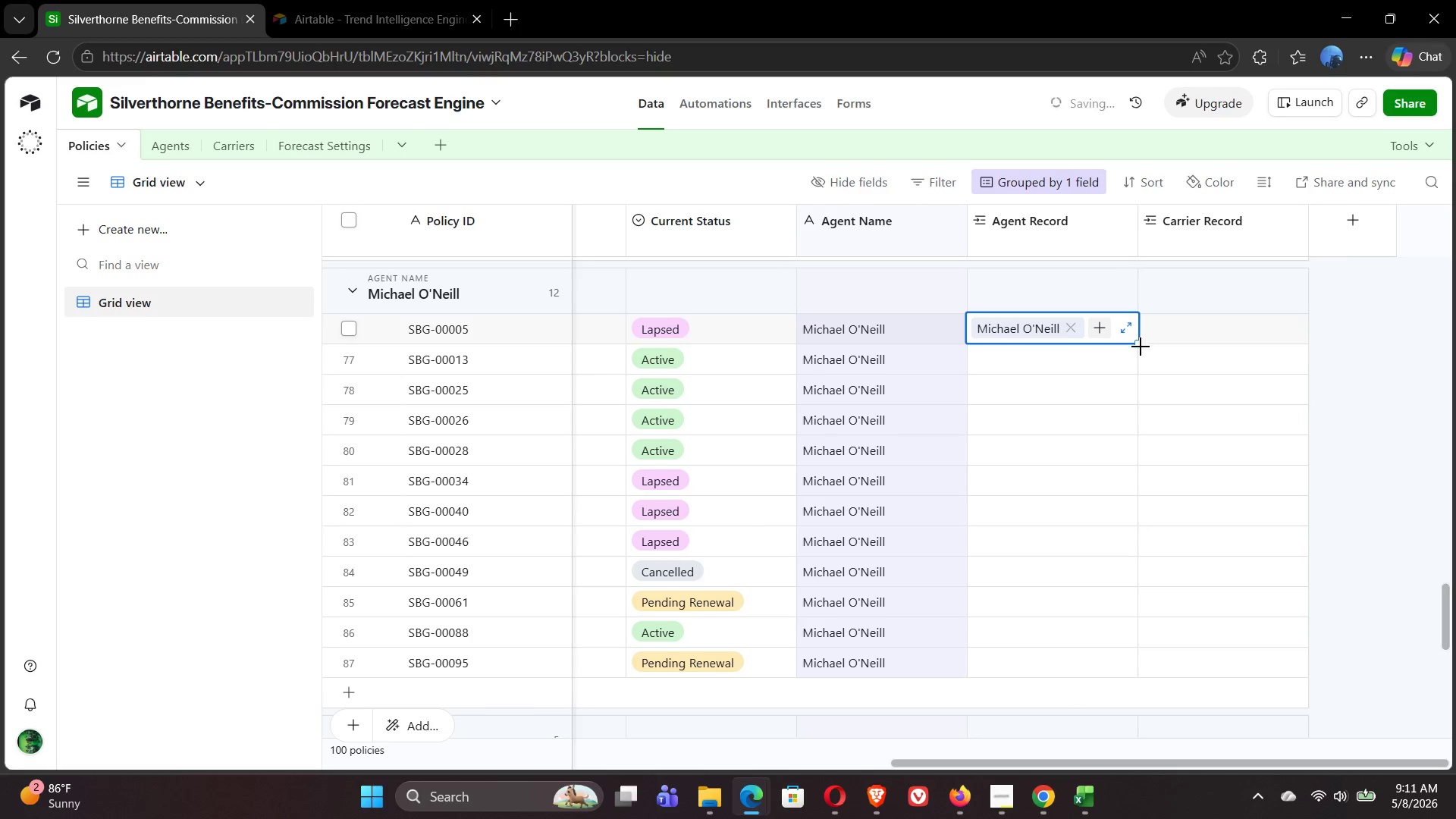 
left_click_drag(start_coordinate=[1138, 343], to_coordinate=[1122, 663])
 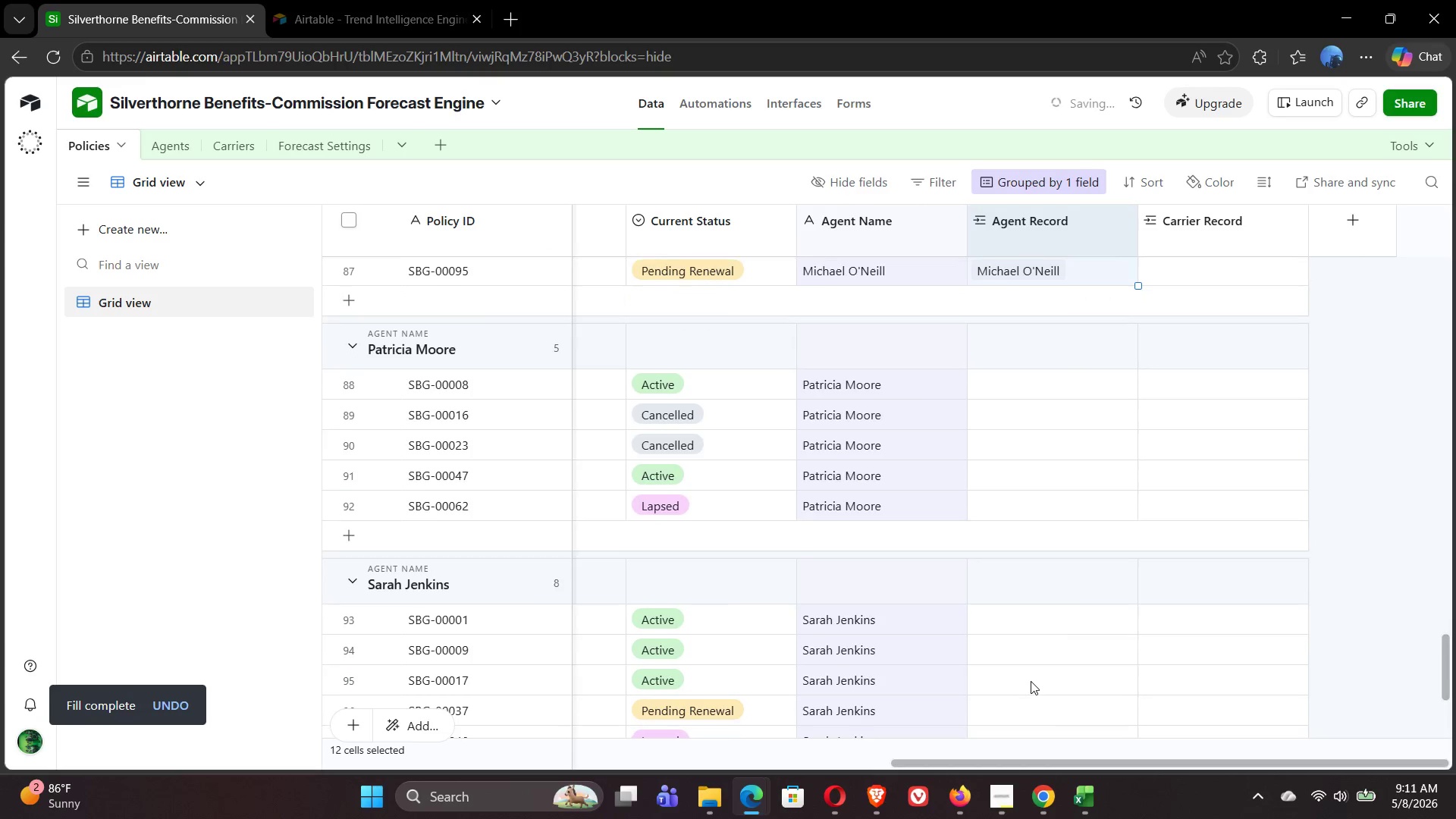 
left_click([995, 375])
 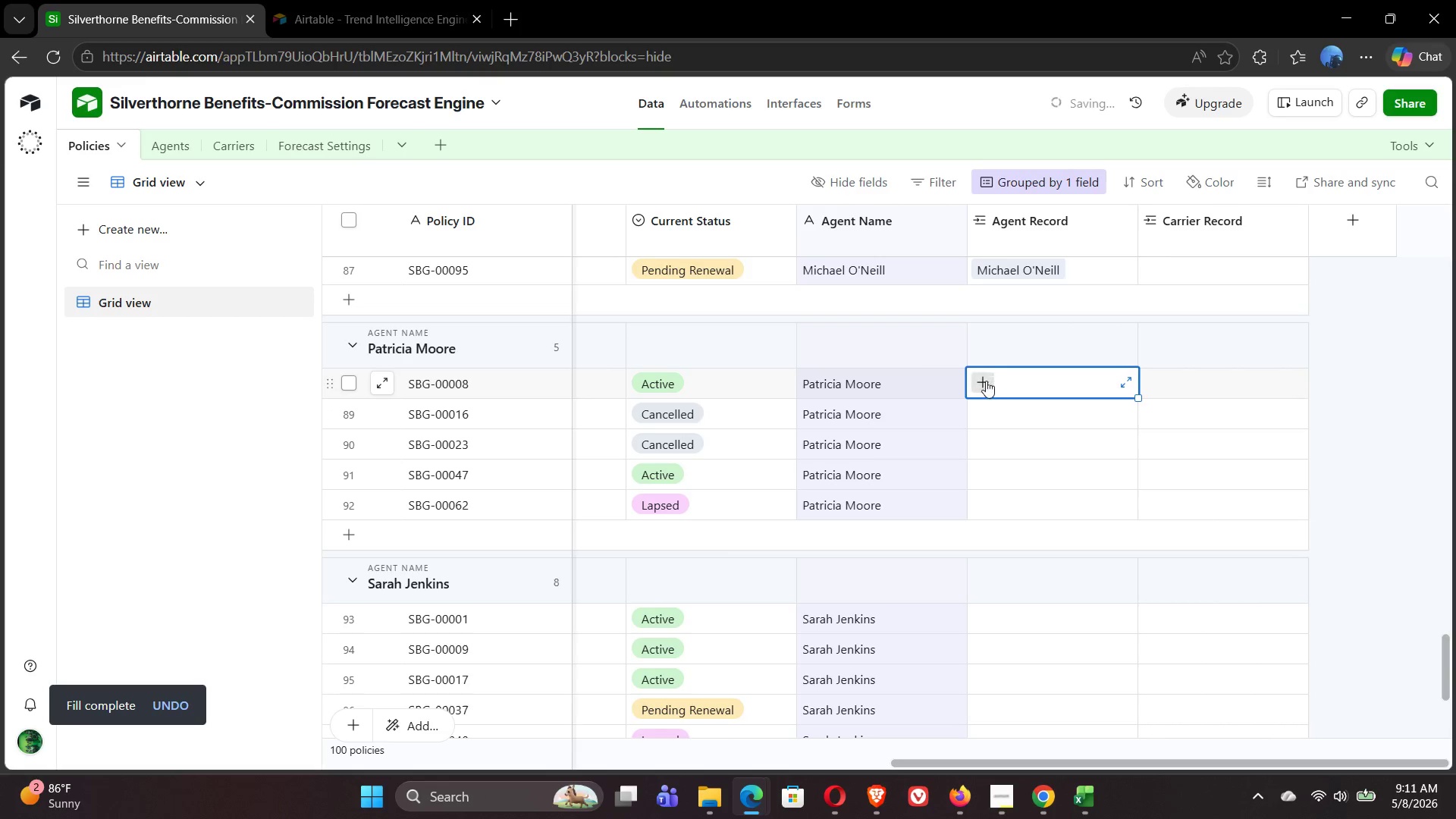 
left_click([984, 381])
 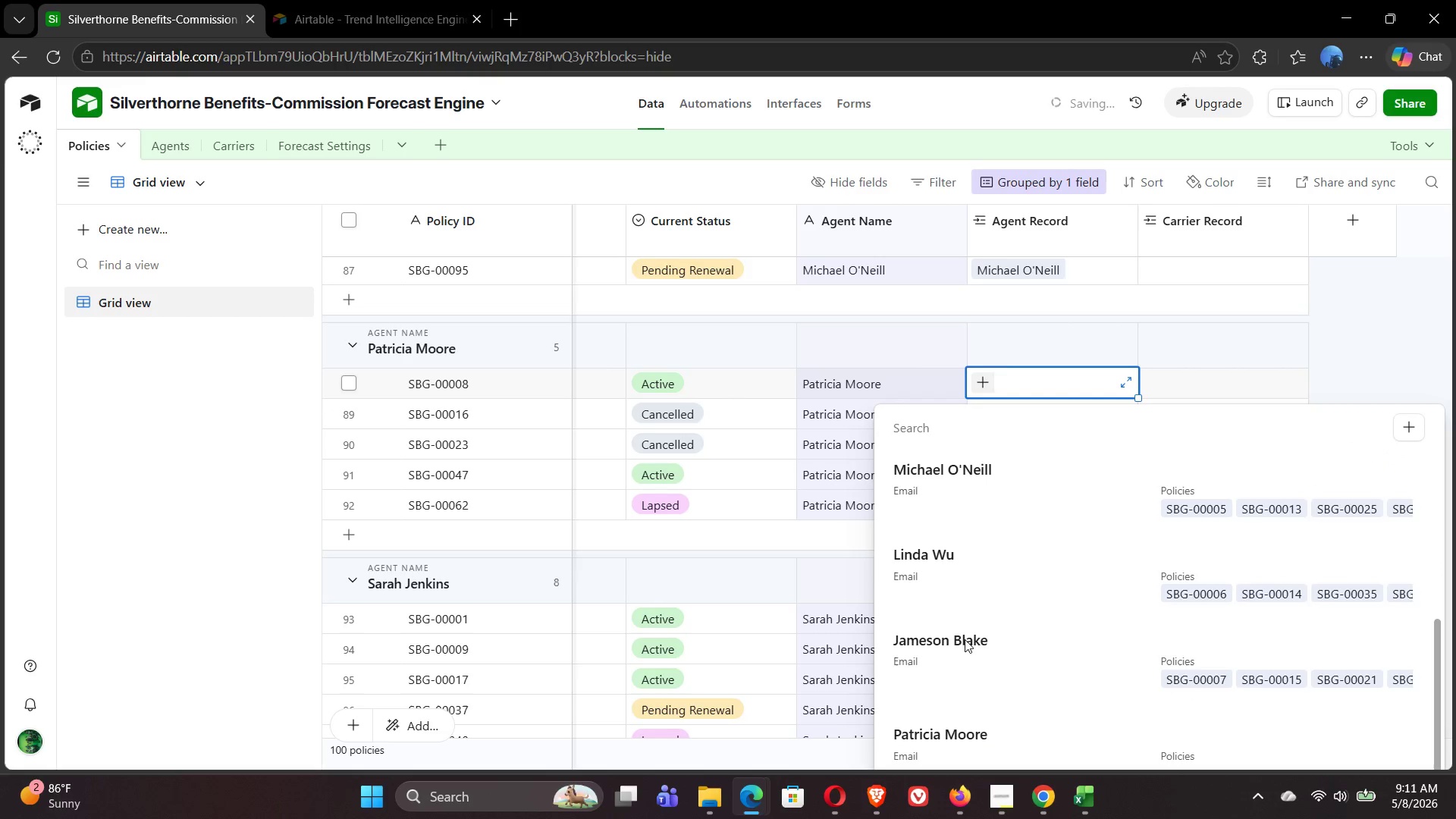 
left_click([959, 739])
 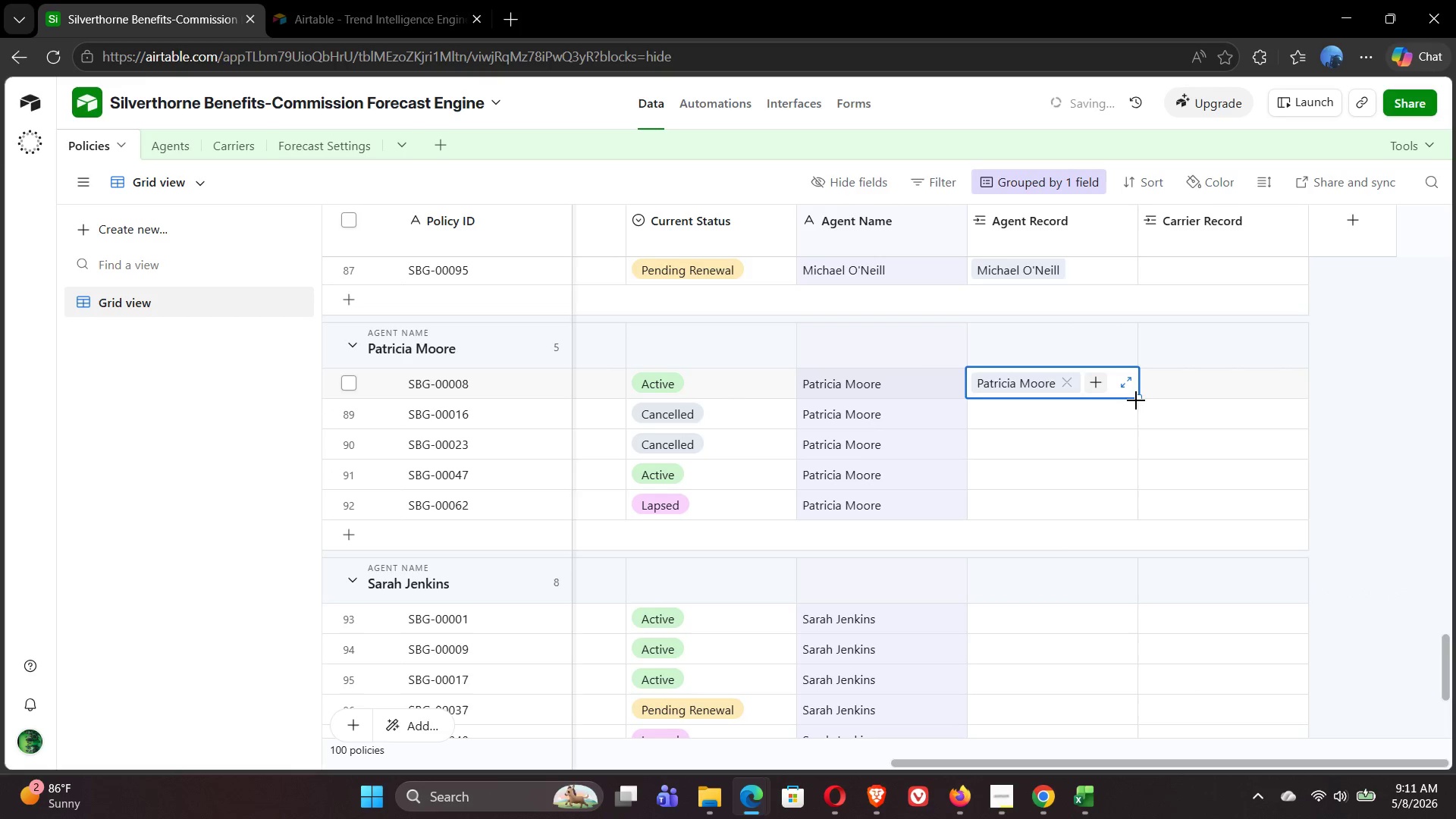 
left_click_drag(start_coordinate=[1138, 398], to_coordinate=[1125, 510])
 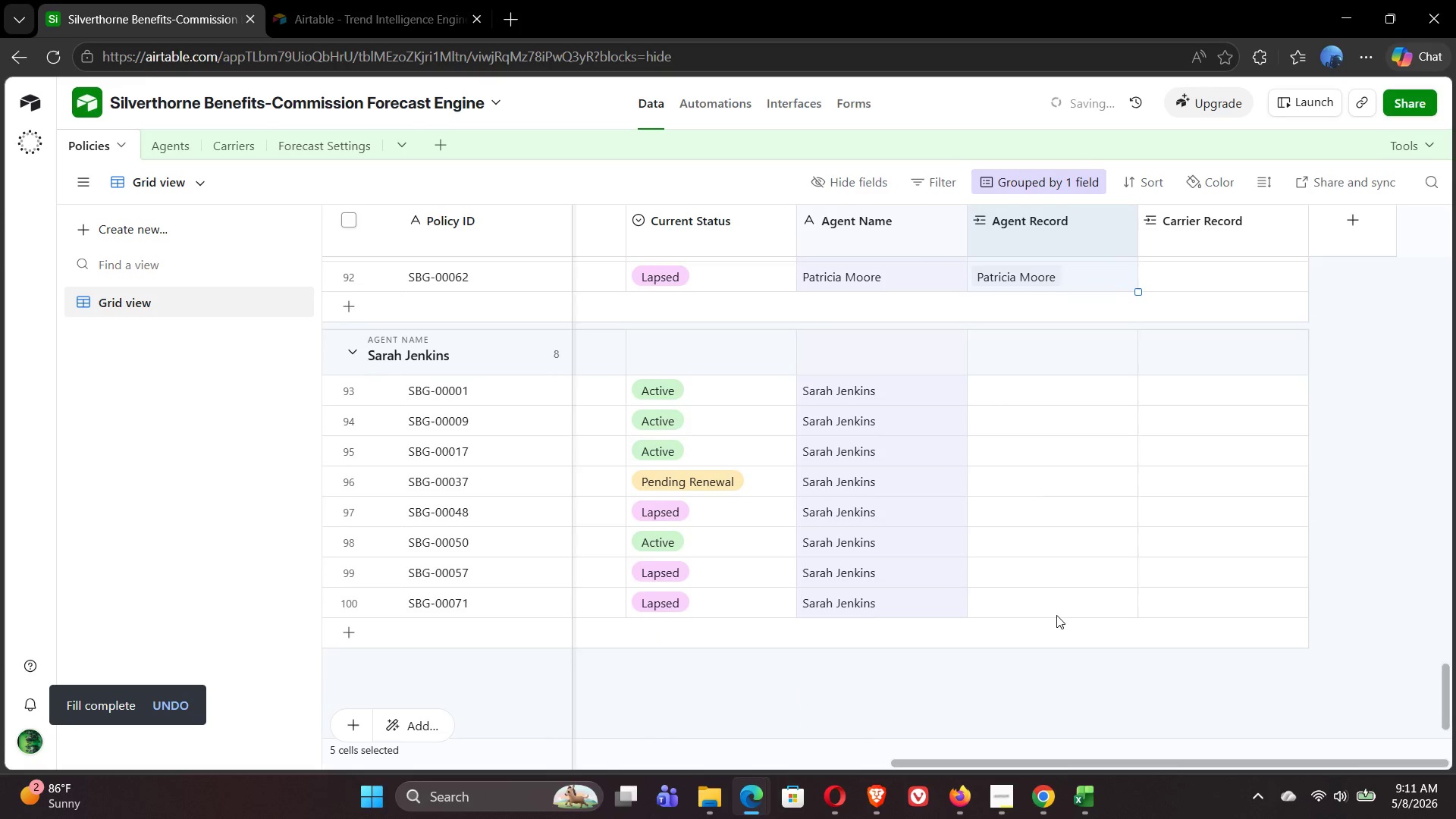 
wait(5.11)
 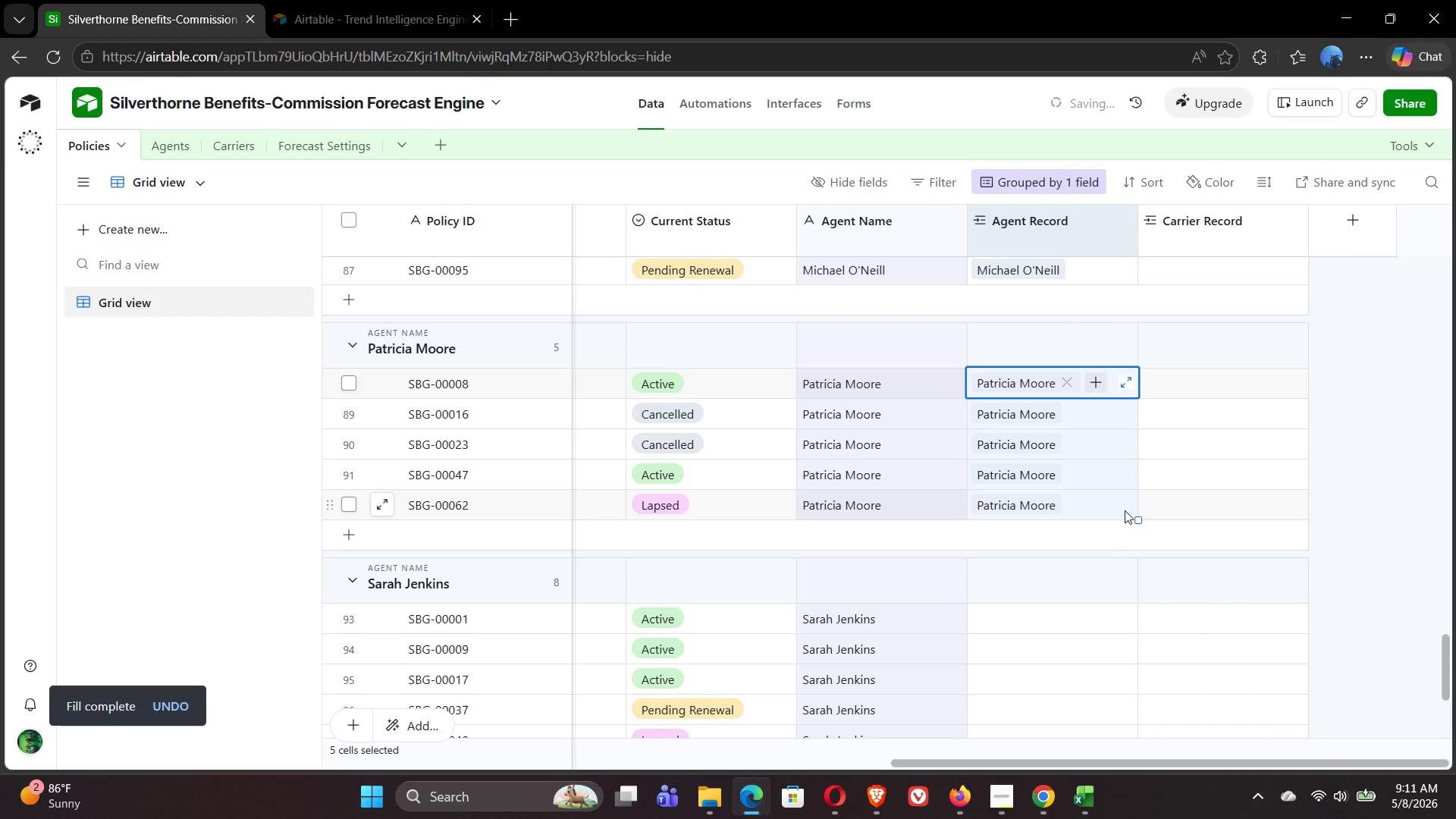 
left_click([992, 394])
 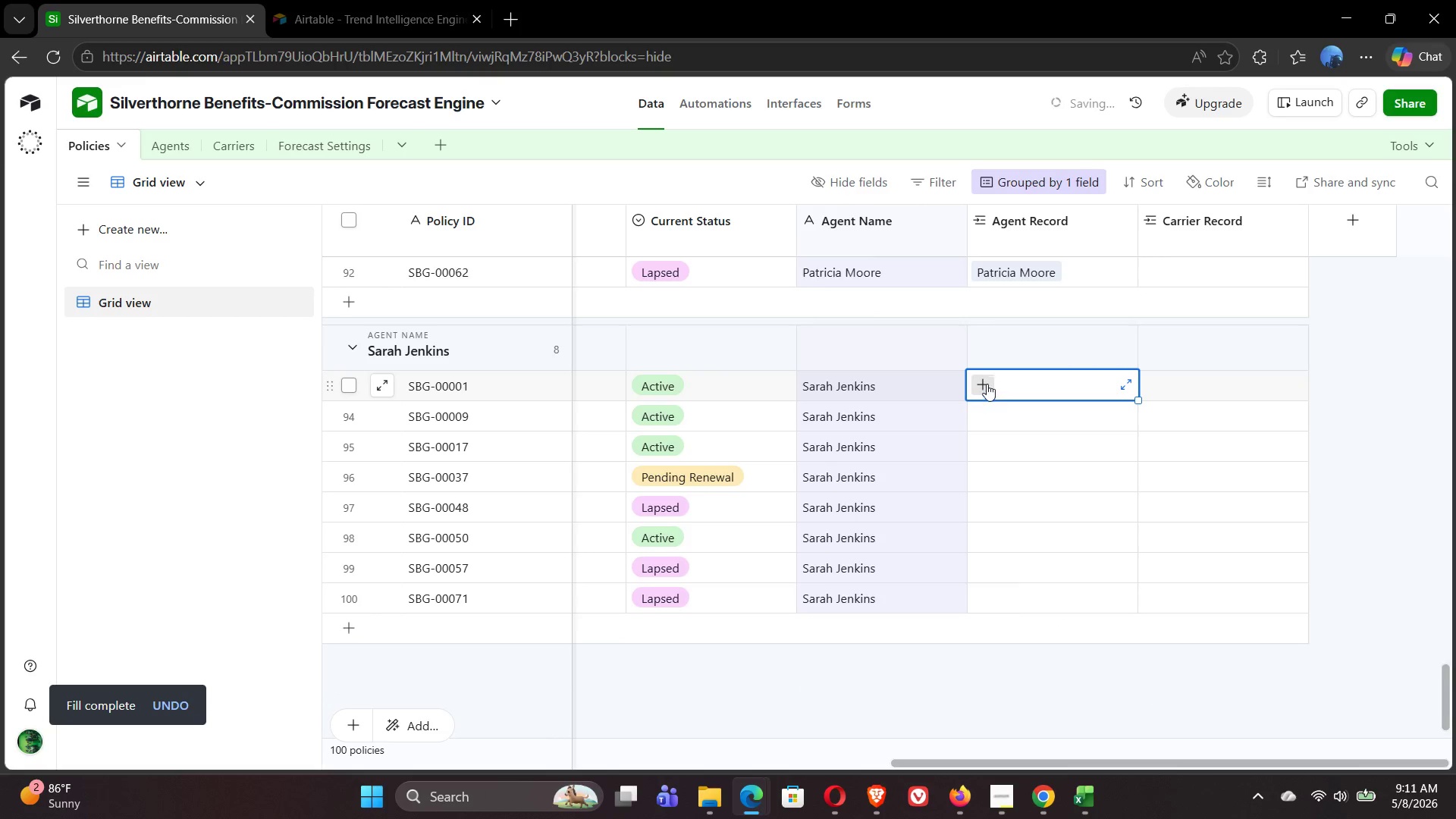 
left_click([986, 382])
 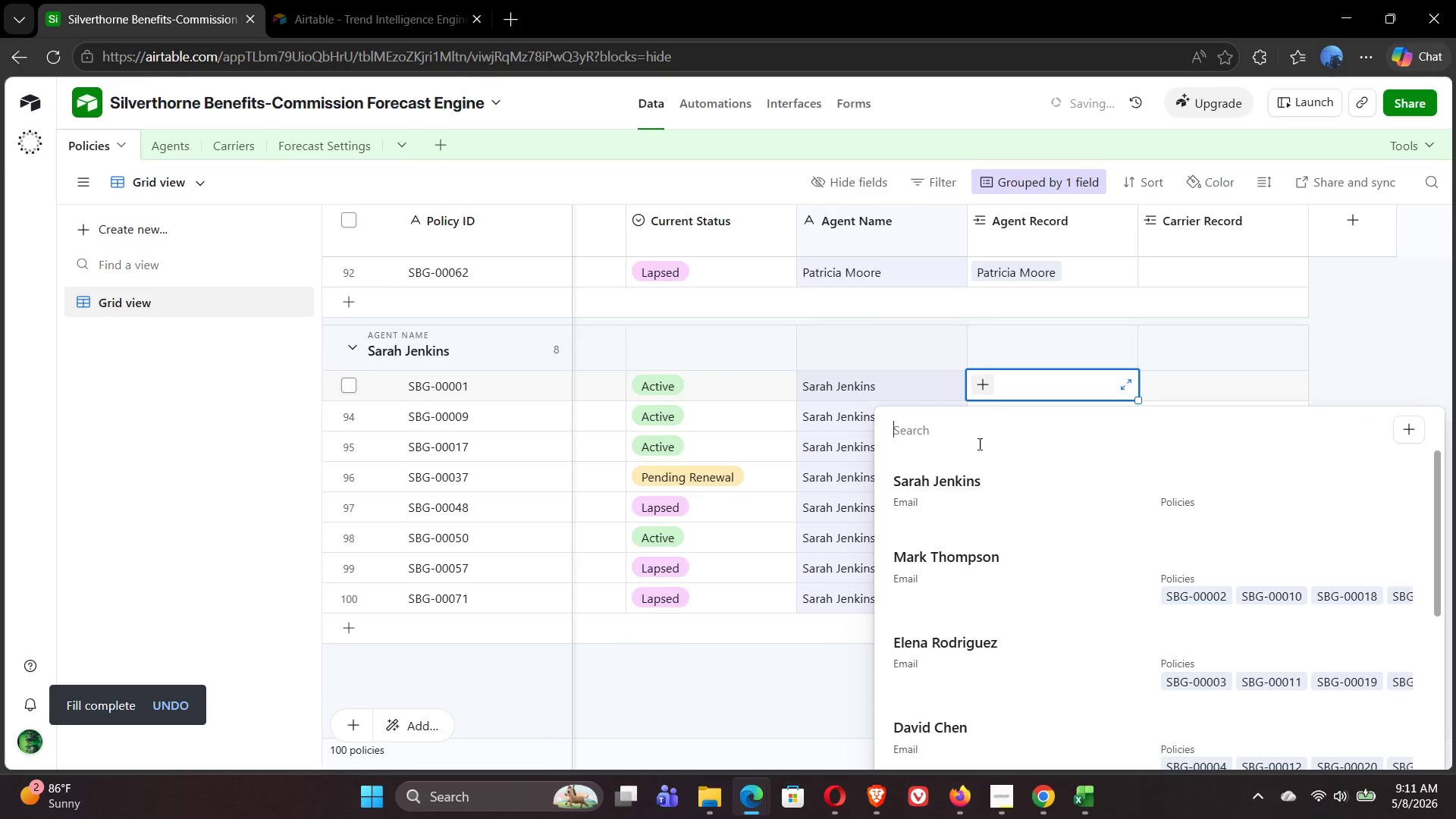 
left_click([971, 482])
 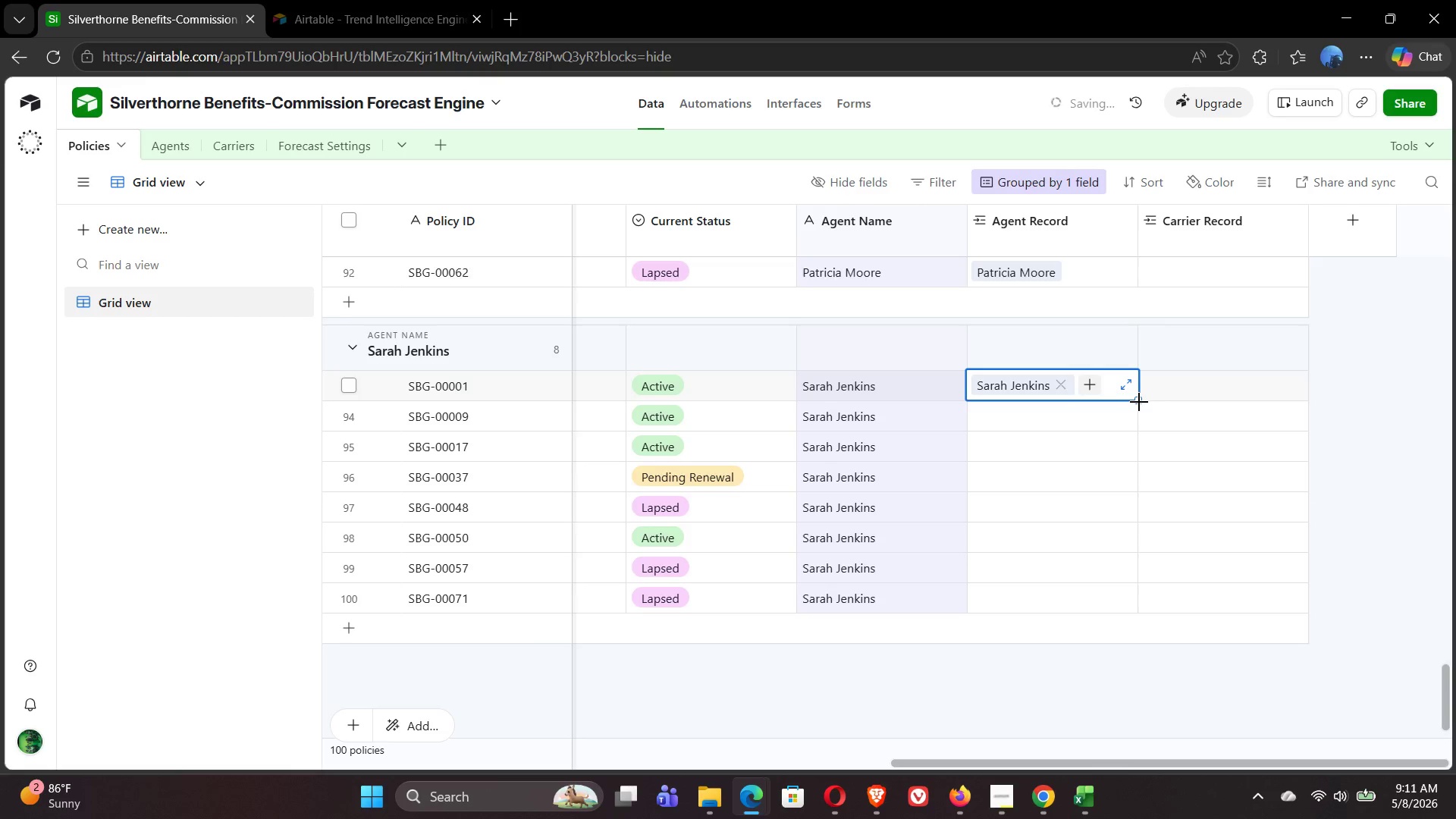 
left_click_drag(start_coordinate=[1138, 400], to_coordinate=[1117, 598])
 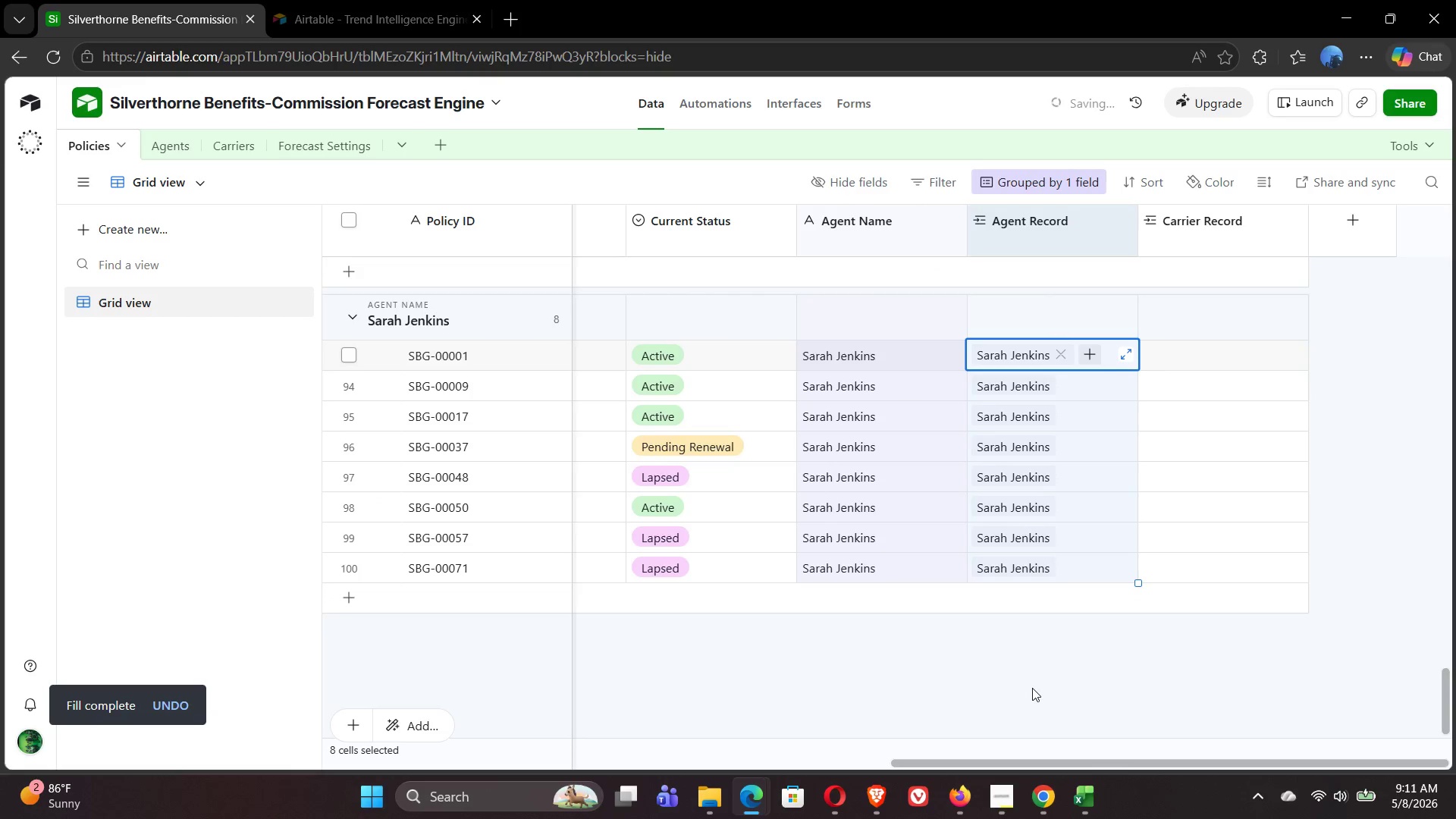 
left_click([970, 674])
 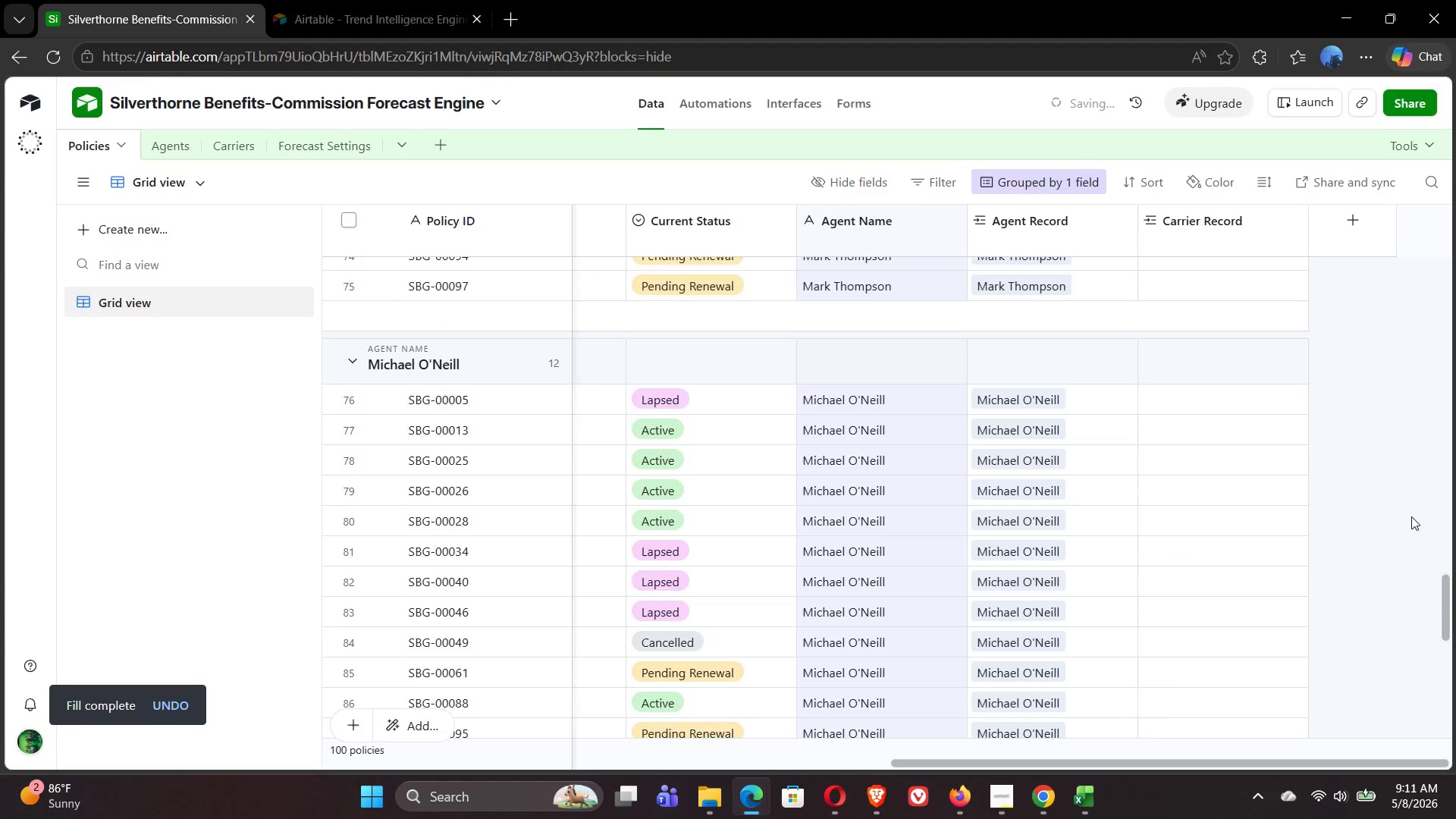 
left_click_drag(start_coordinate=[1445, 593], to_coordinate=[1447, 220])
 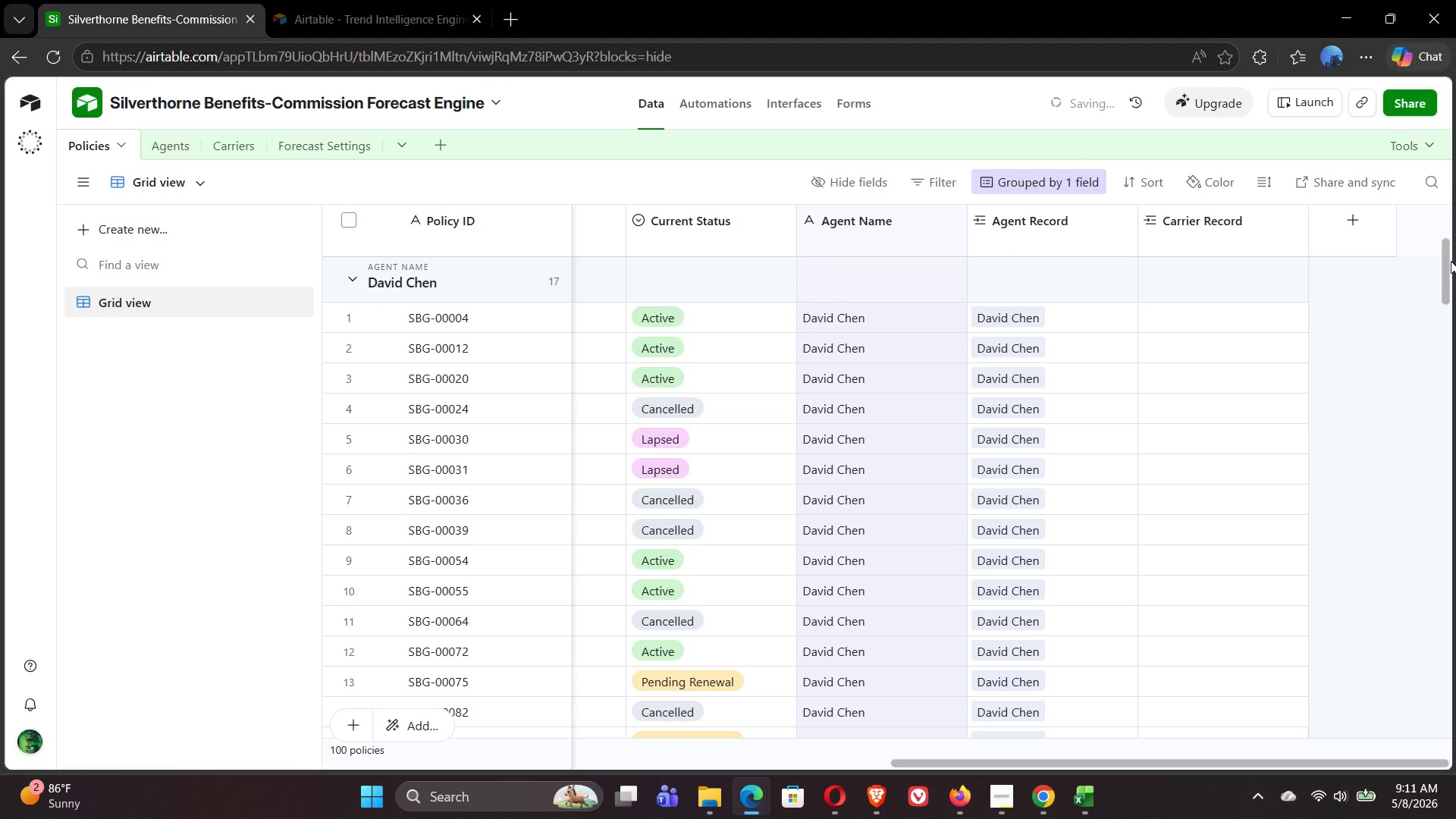 
left_click_drag(start_coordinate=[1448, 262], to_coordinate=[1448, 193])
 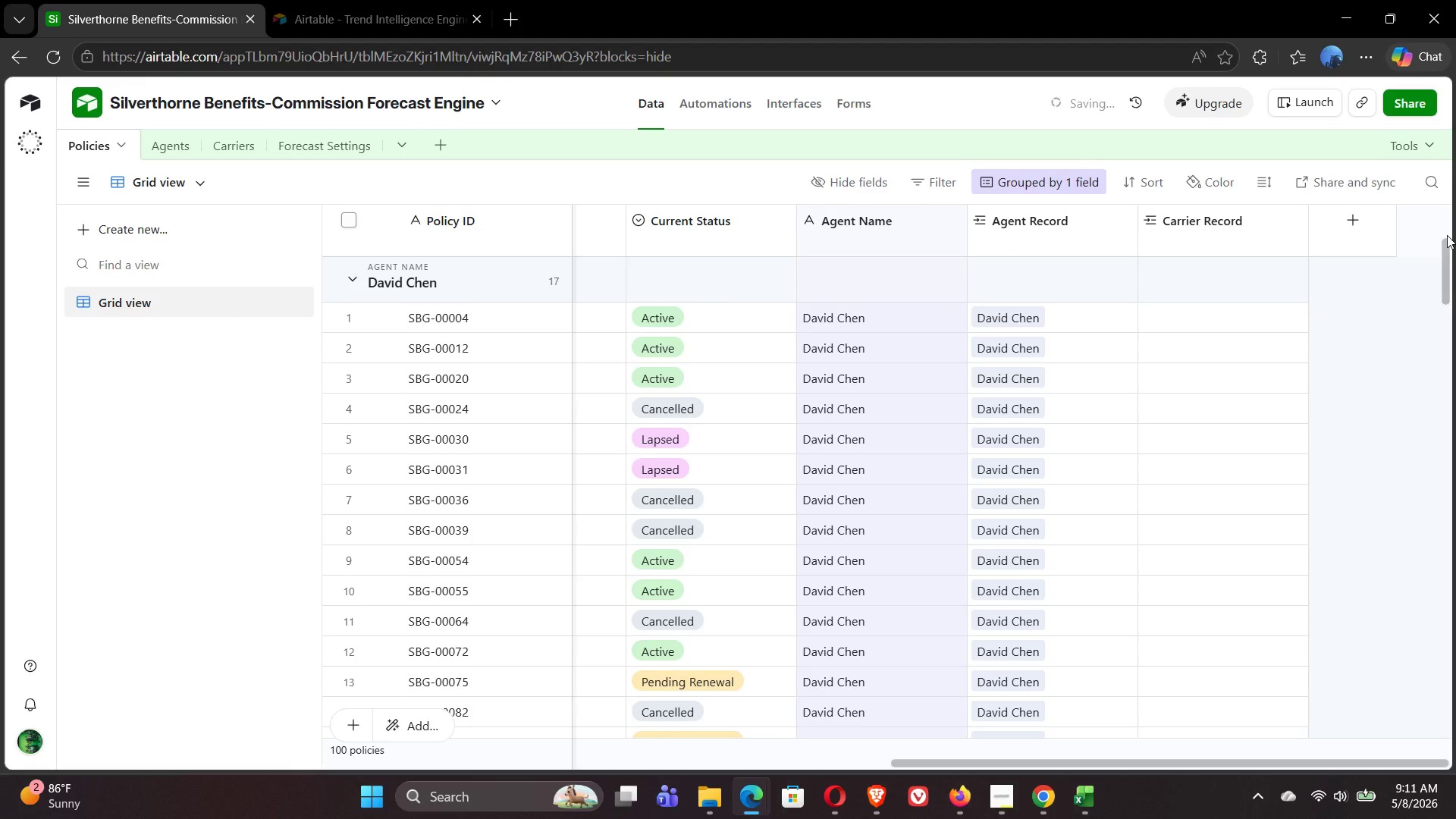 
left_click_drag(start_coordinate=[1445, 252], to_coordinate=[1445, 228])
 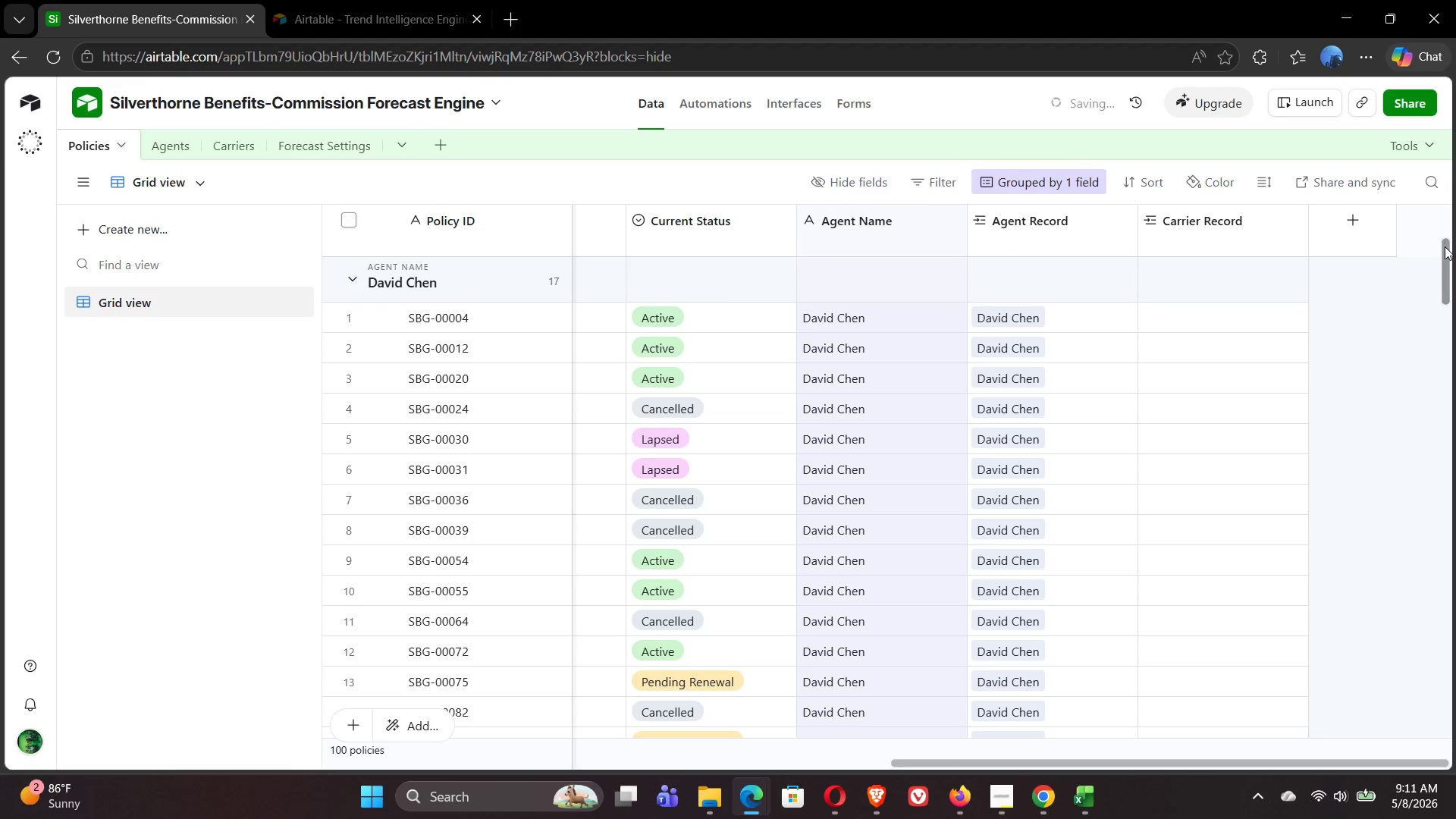 
left_click_drag(start_coordinate=[1445, 246], to_coordinate=[1442, 196])
 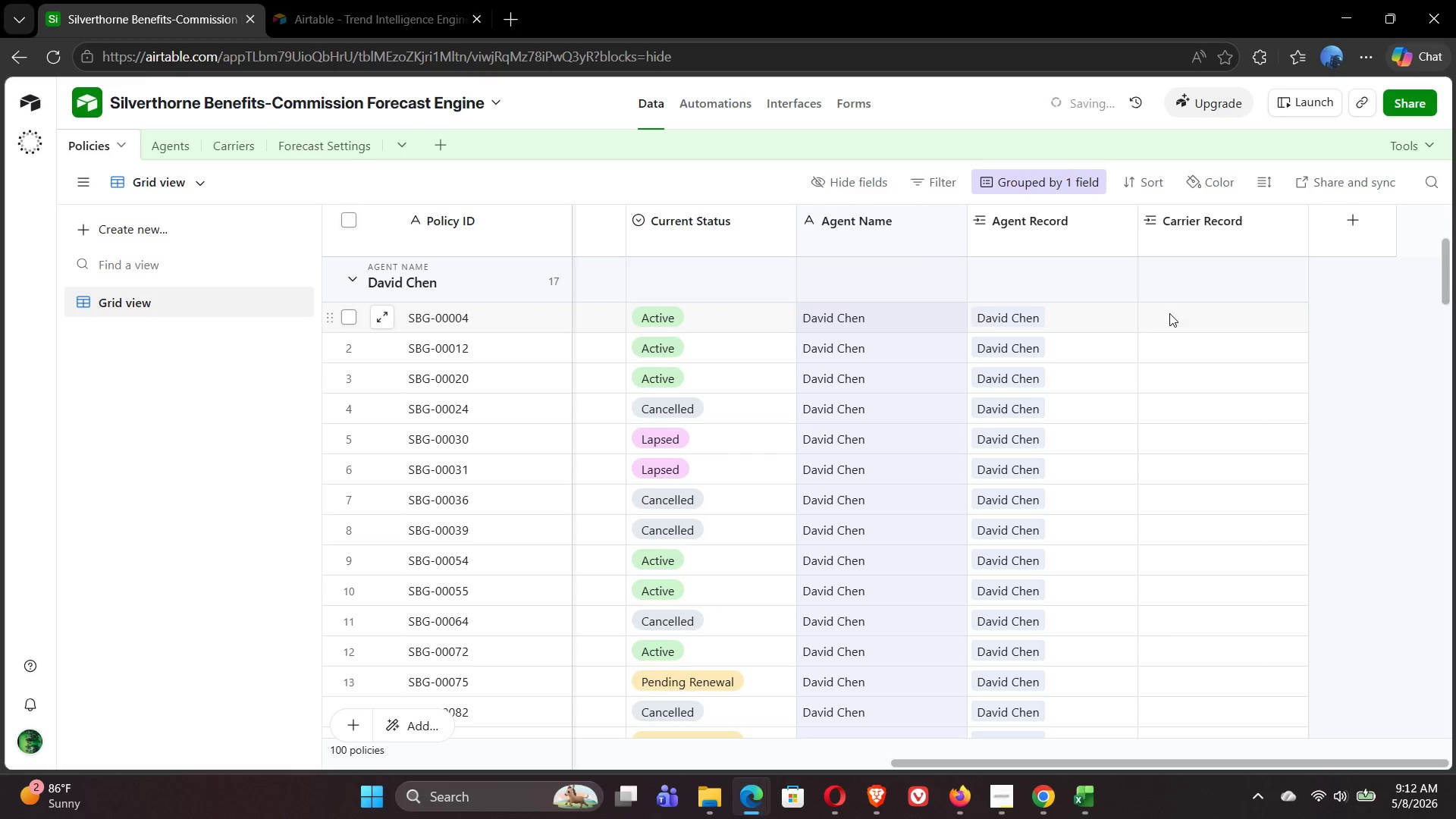 
wait(18.69)
 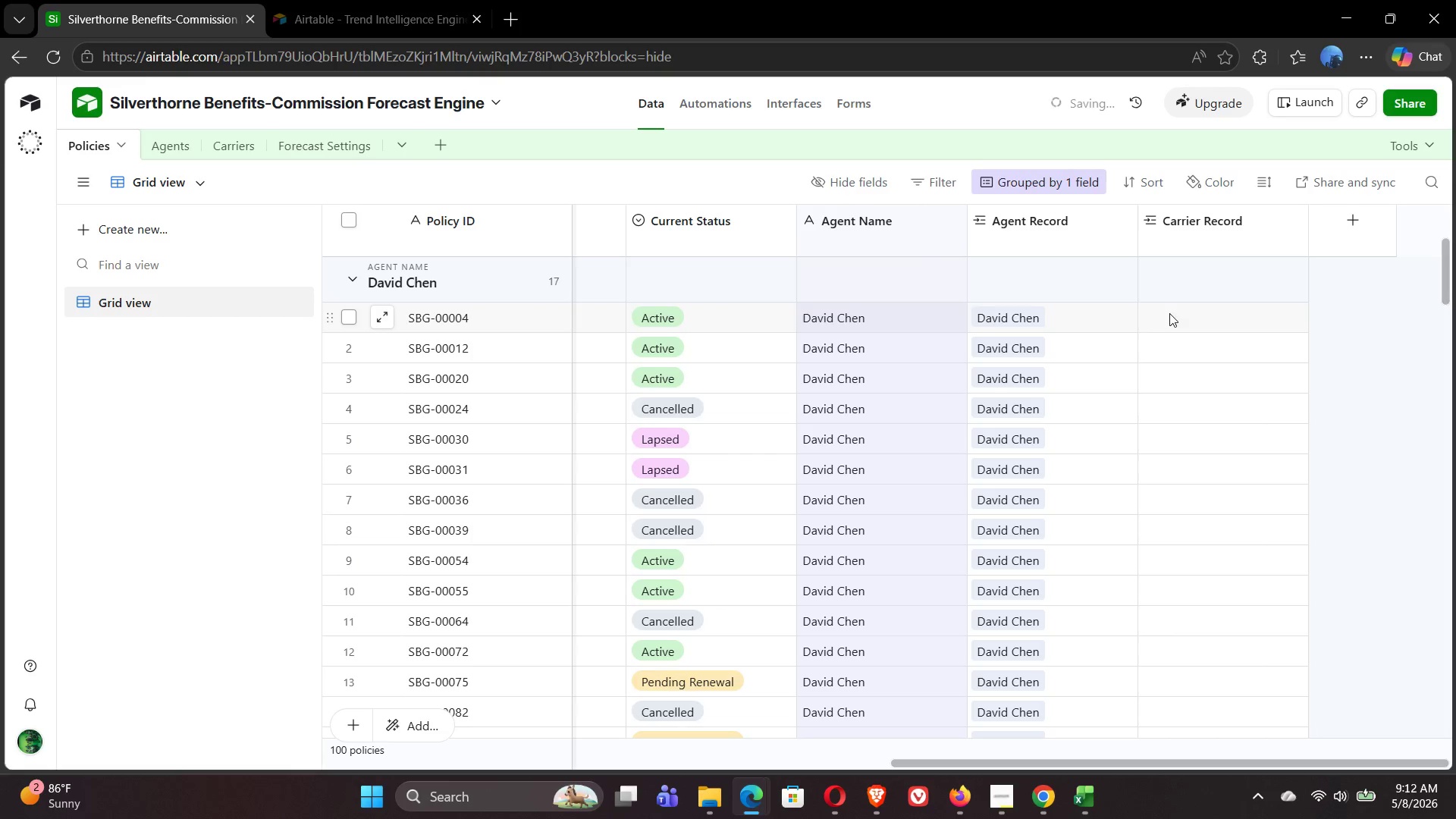 
left_click([1030, 177])
 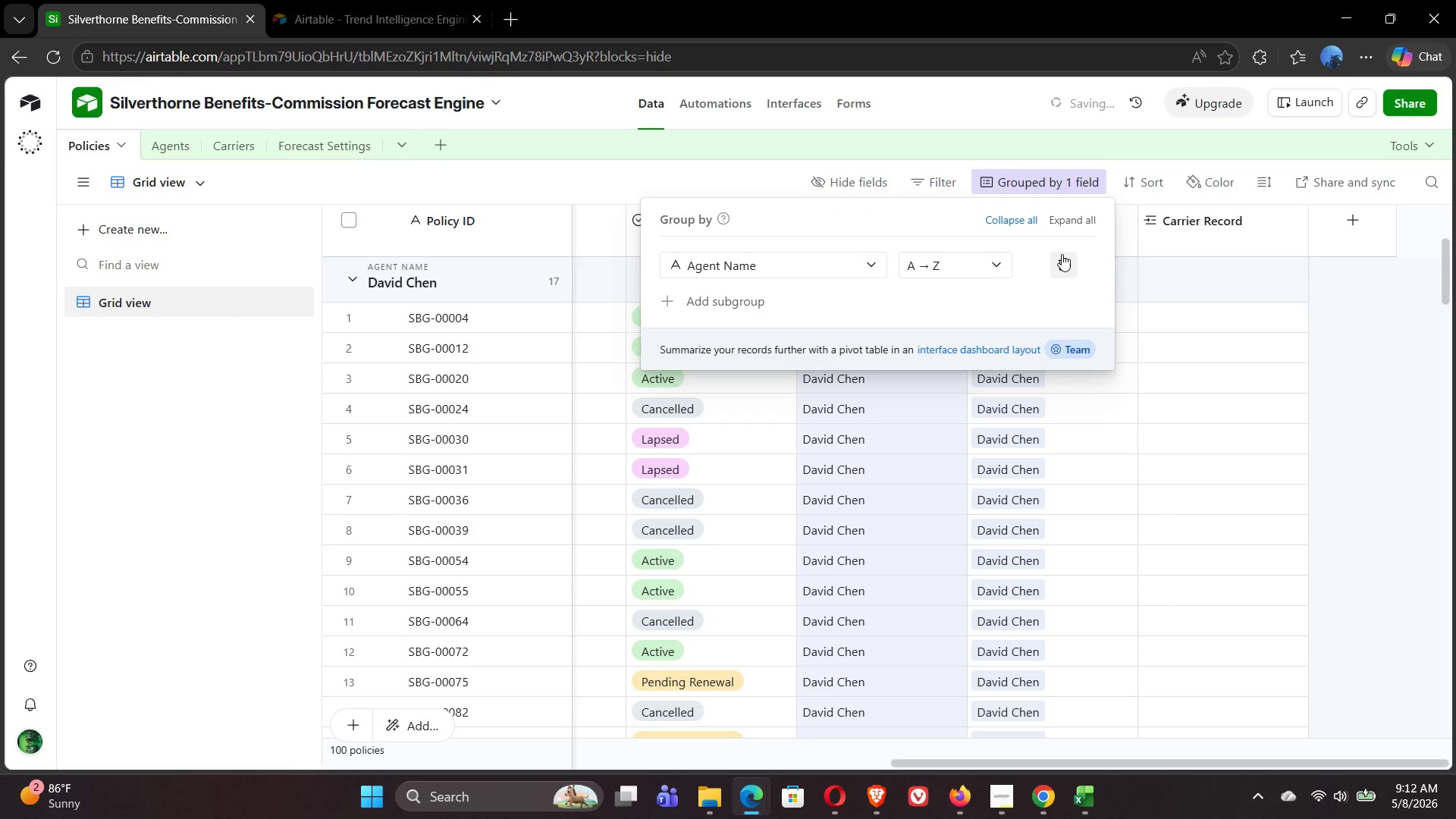 
left_click([1066, 265])
 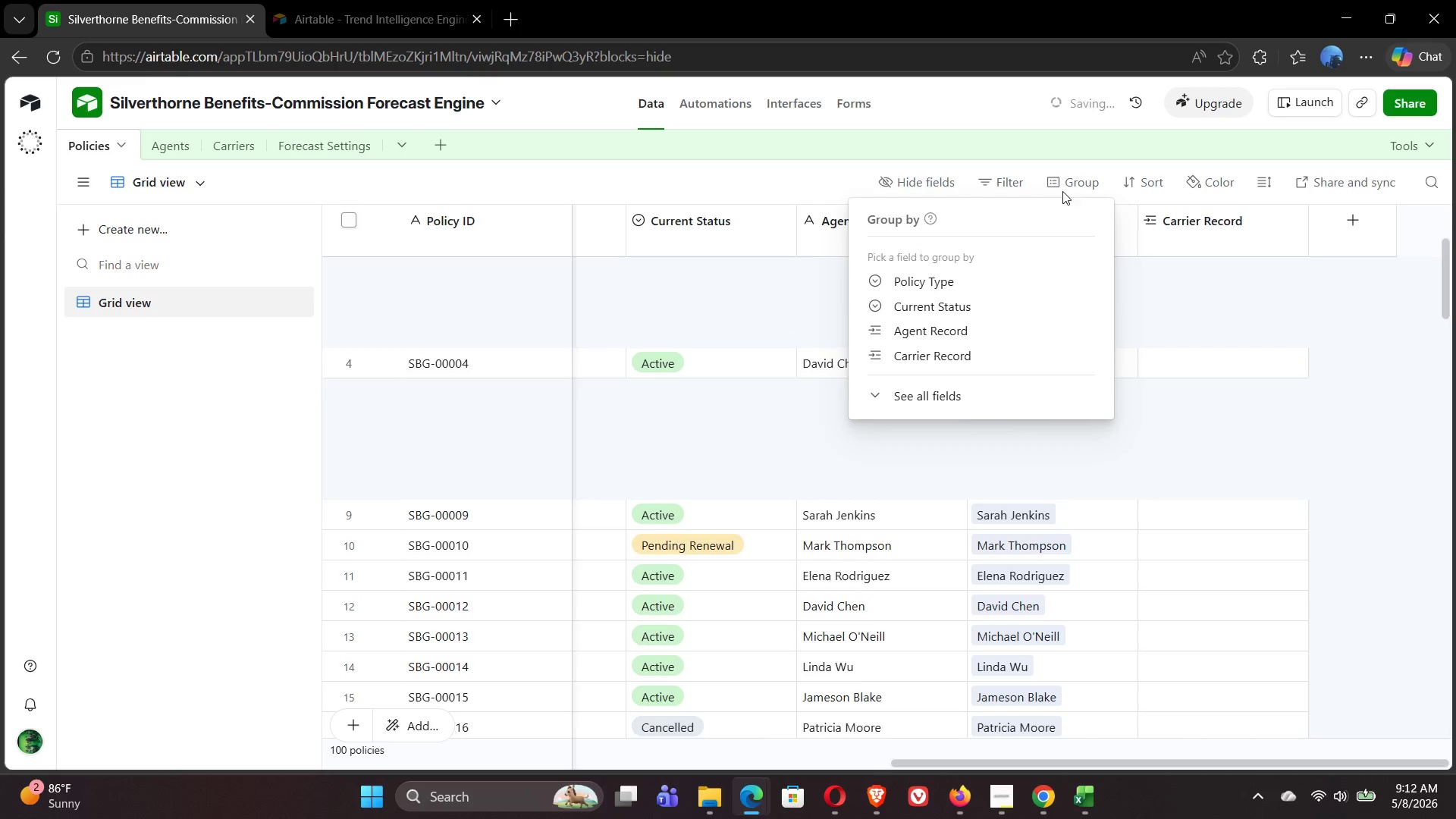 
left_click([1065, 186])
 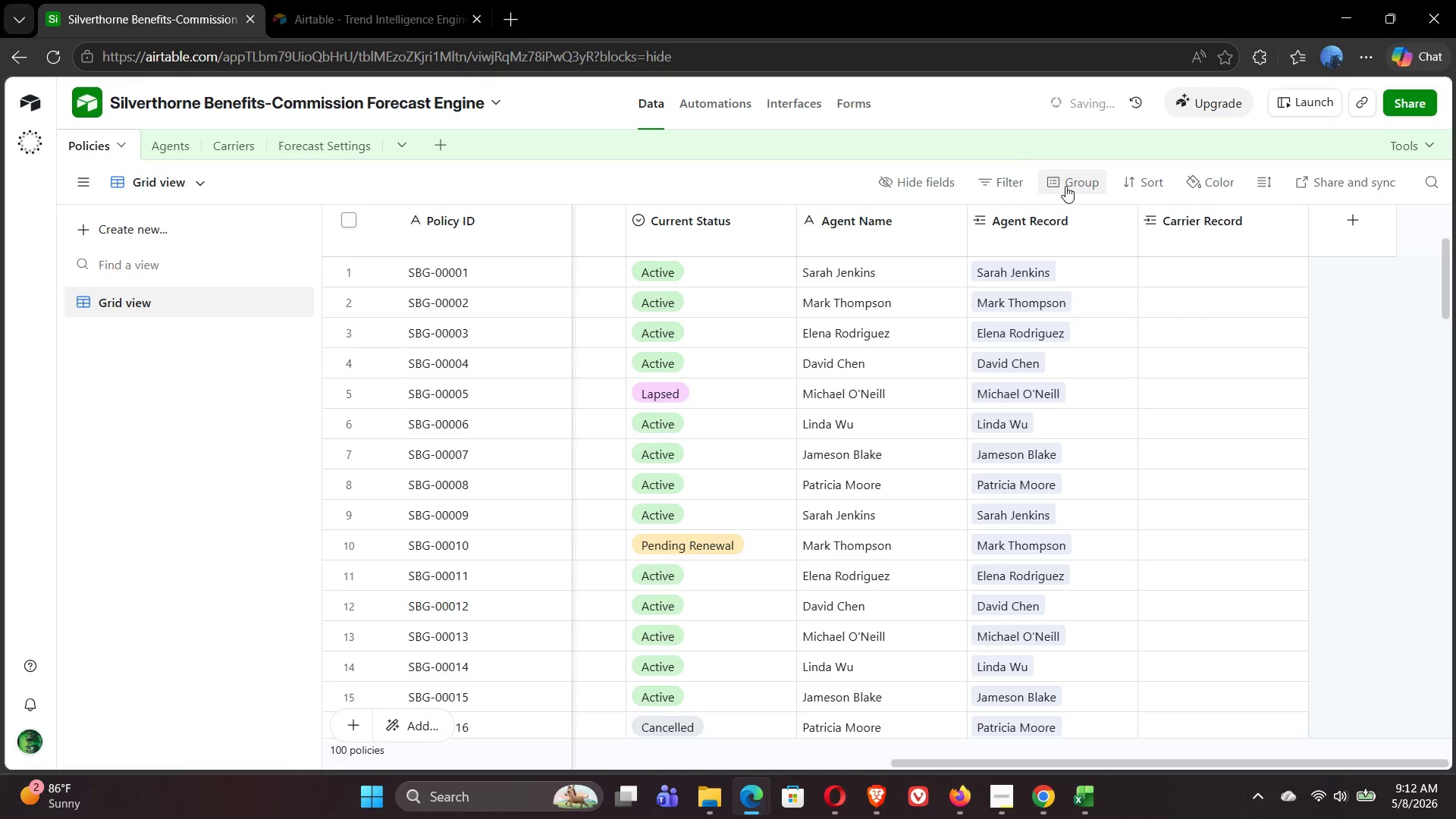 
left_click([1065, 186])
 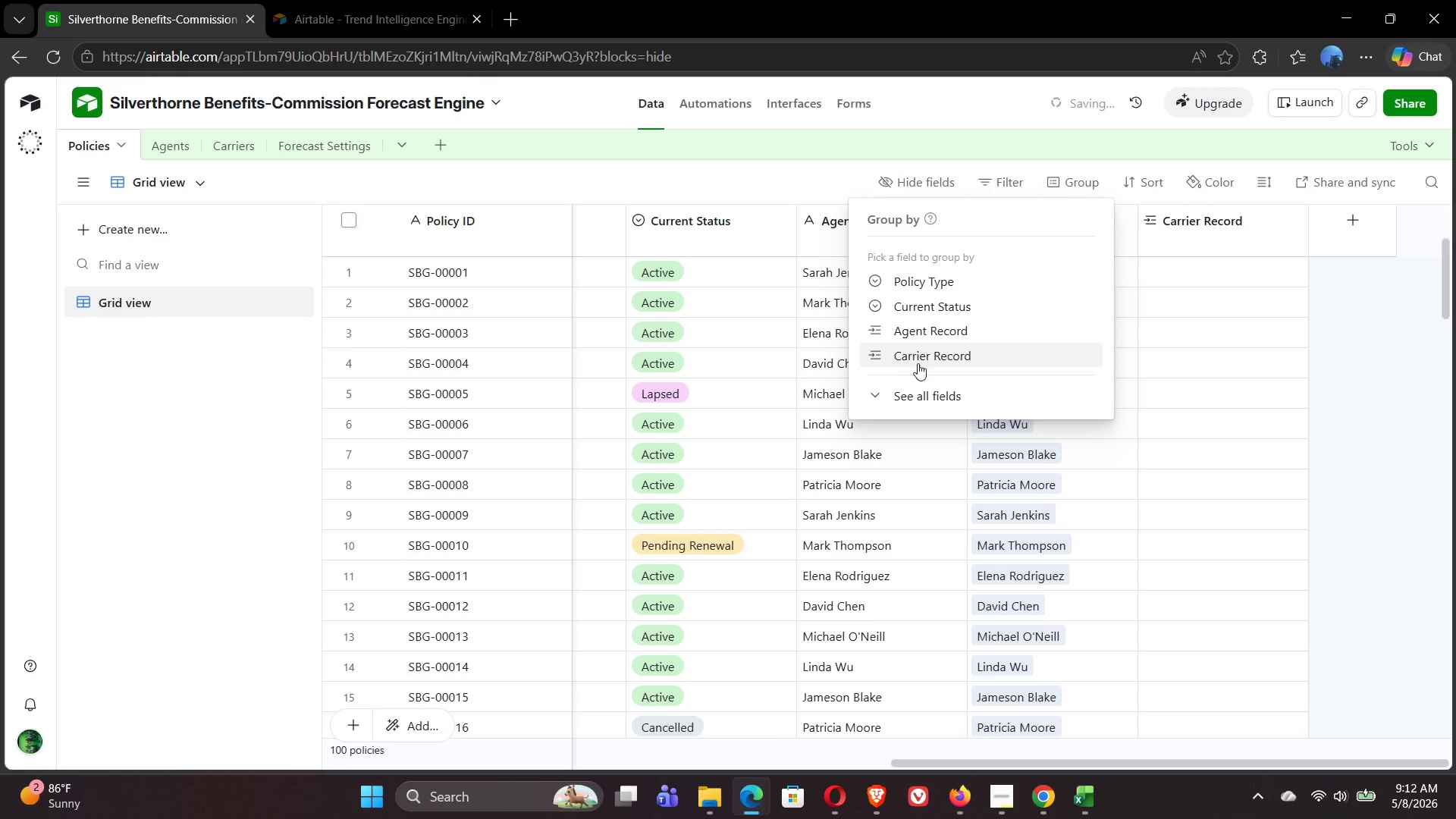 
left_click([899, 395])
 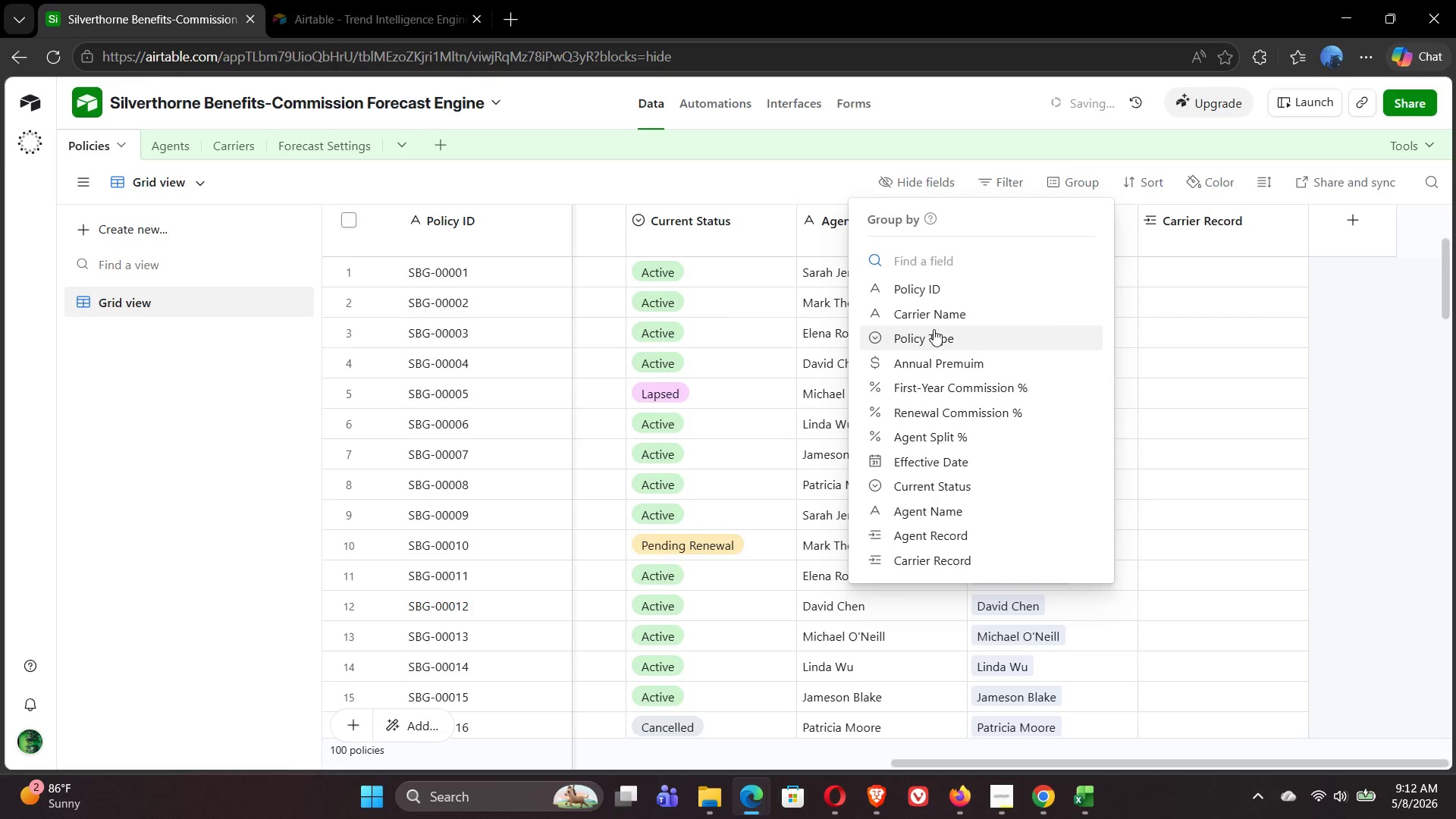 
left_click([934, 314])
 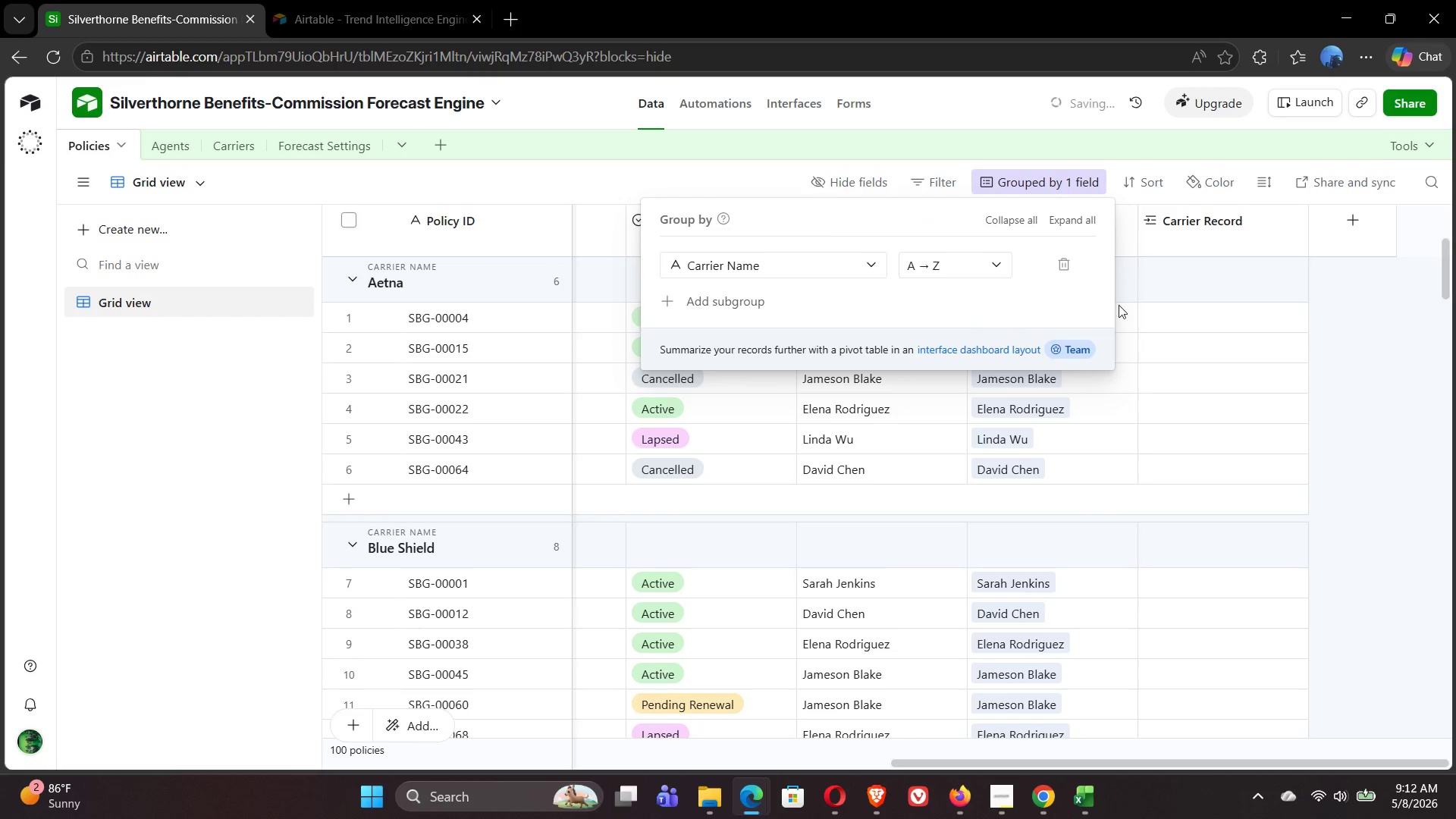 
left_click([1185, 327])
 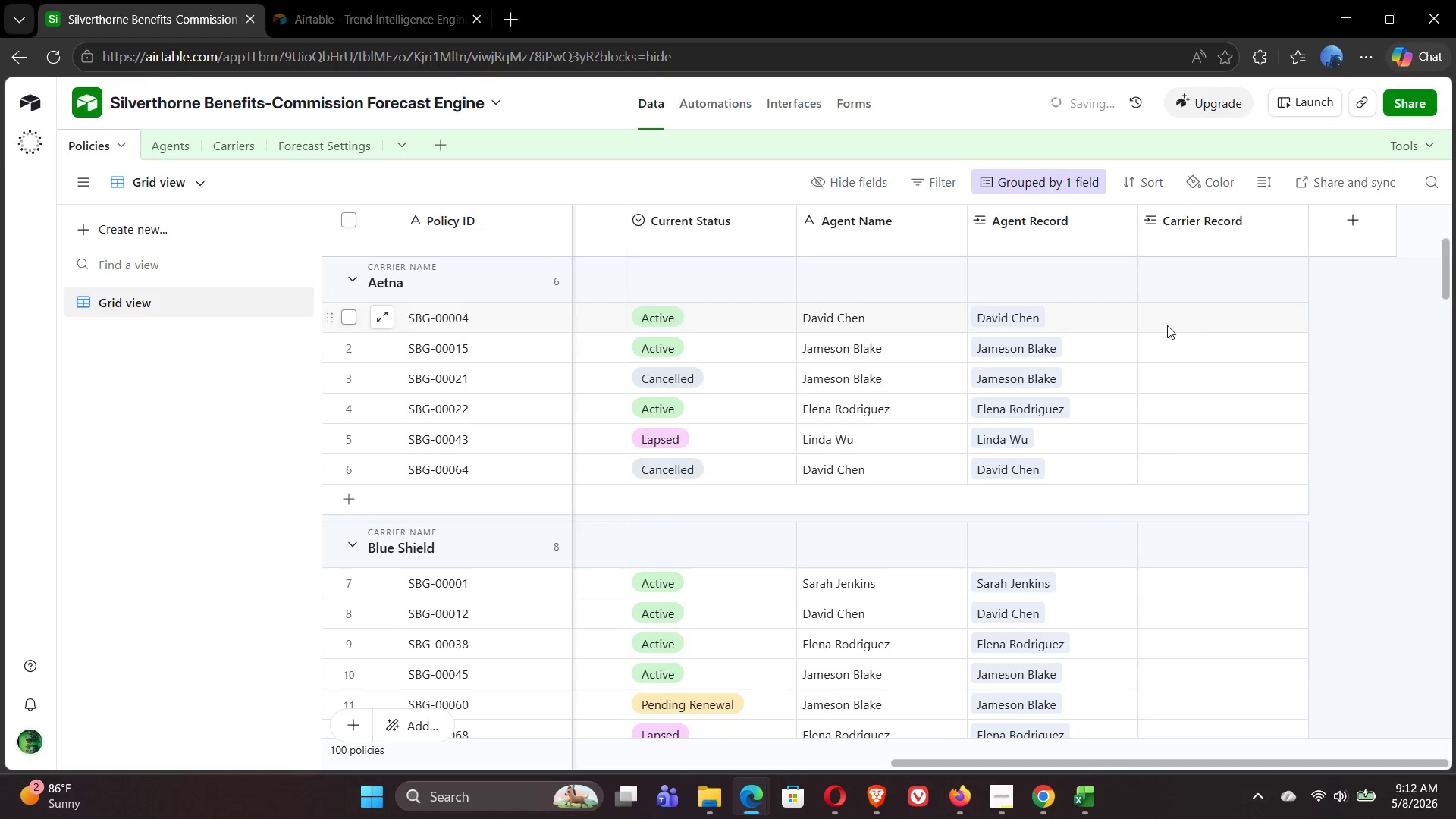 
left_click([1158, 323])
 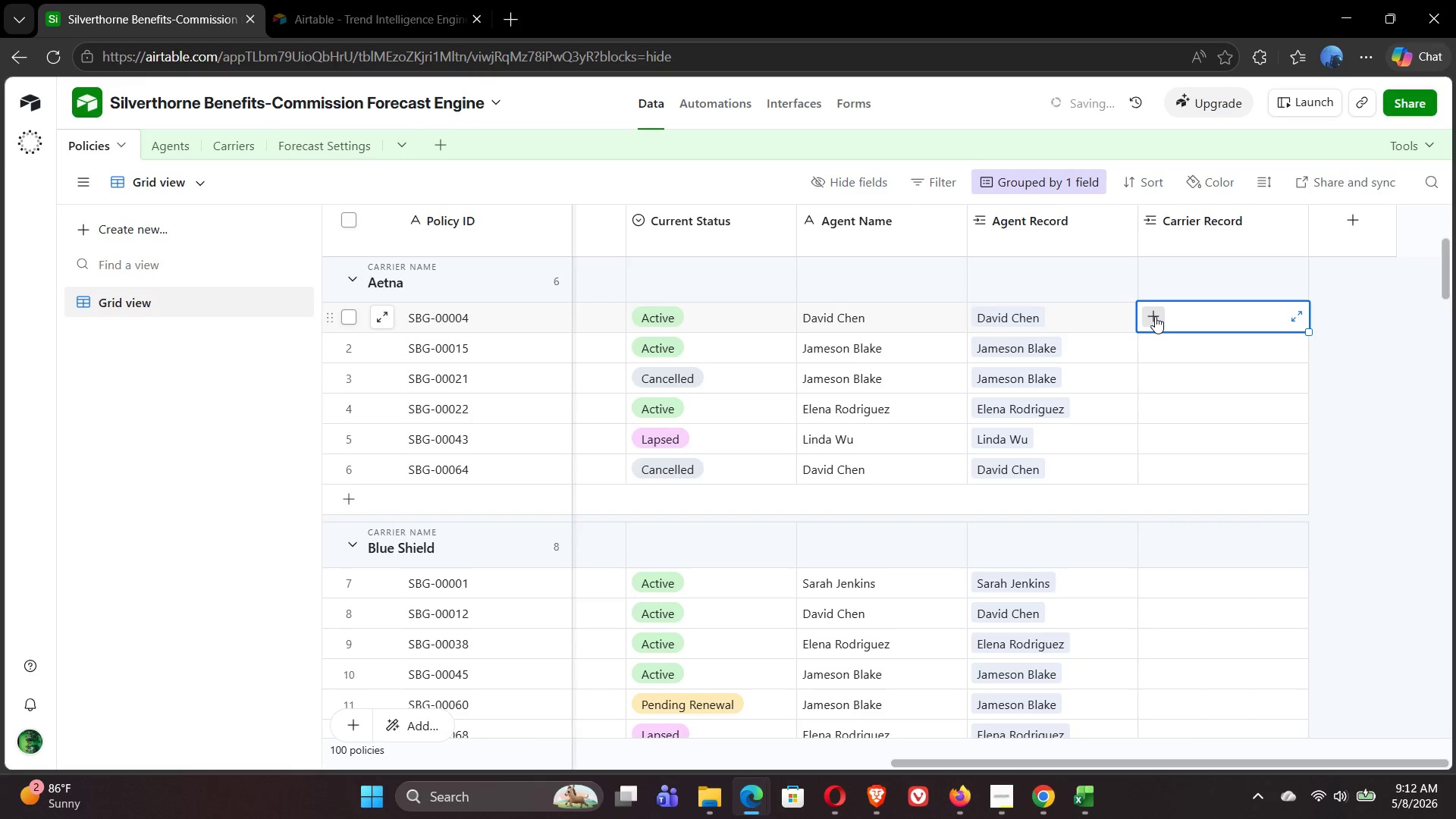 
left_click([1155, 316])
 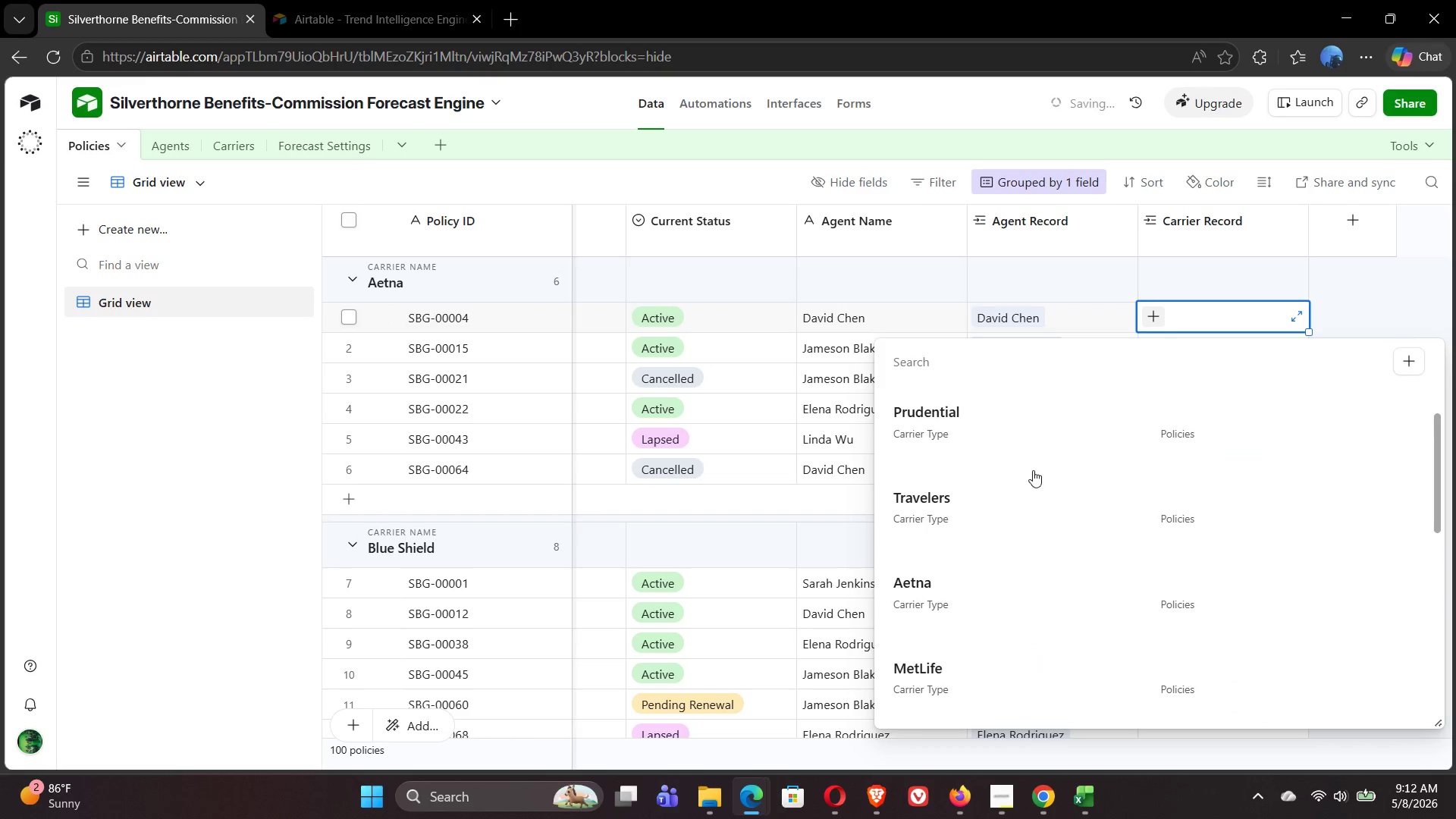 
left_click([948, 587])
 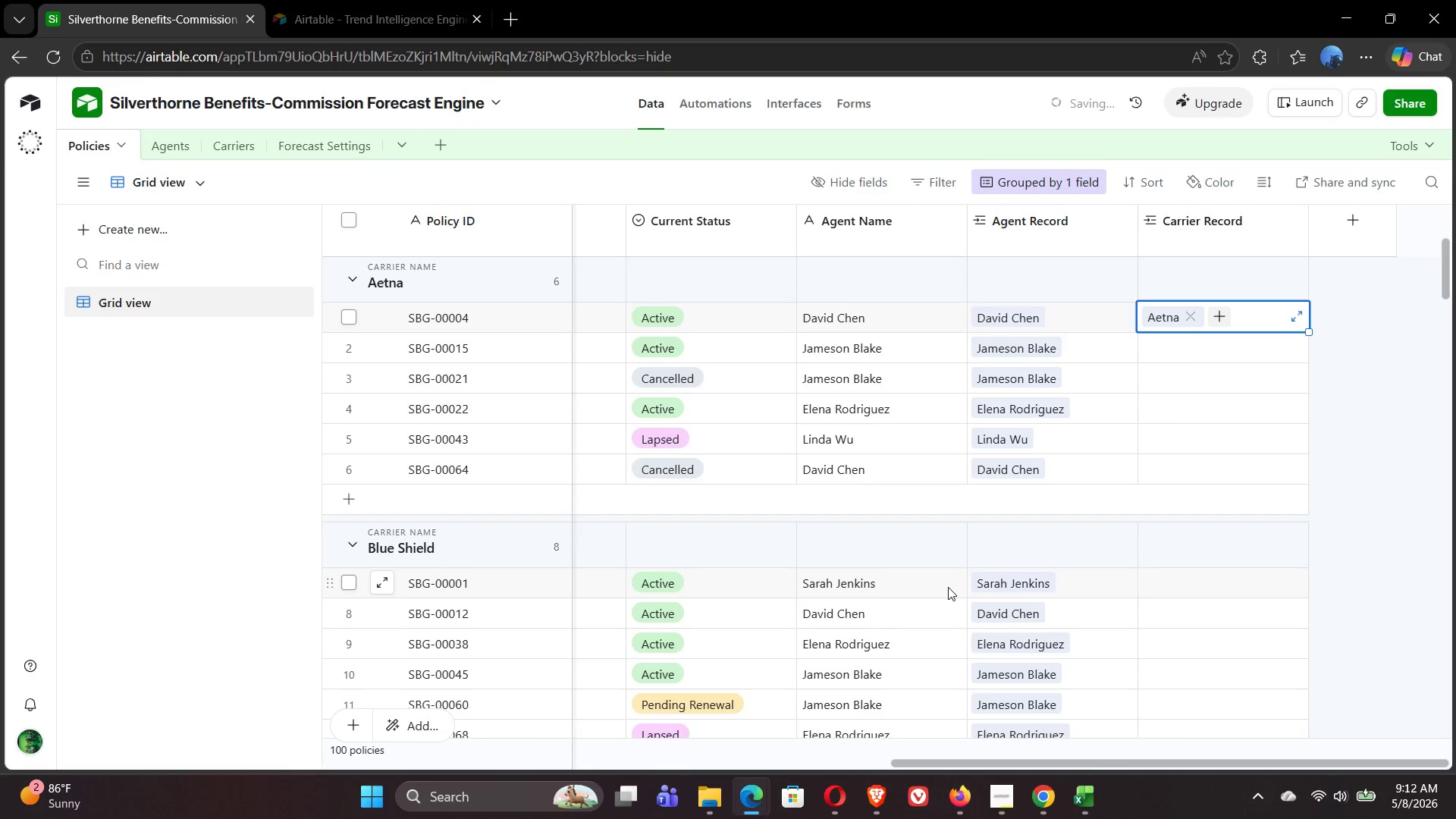 
wait(13.39)
 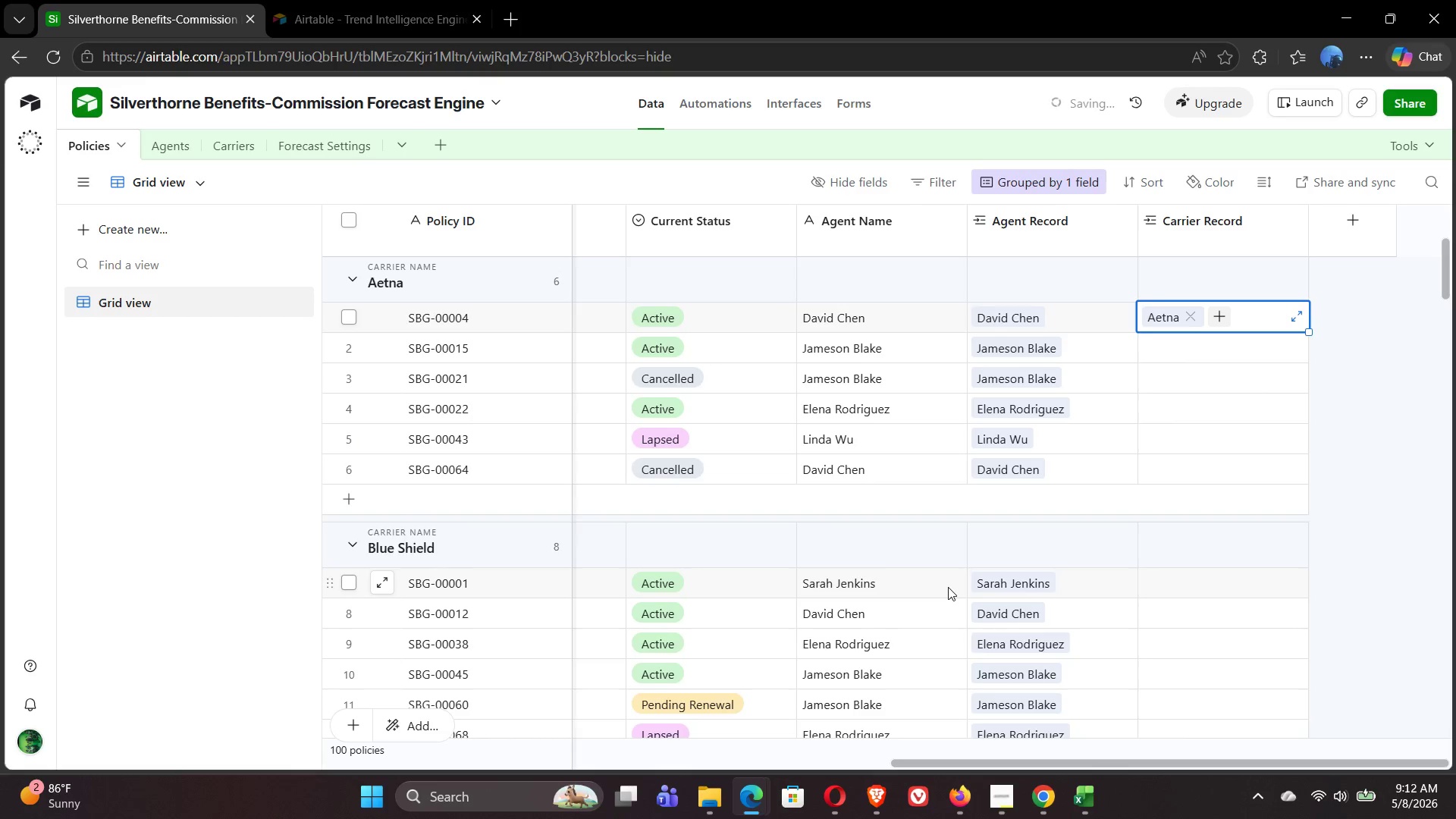 
left_click_drag(start_coordinate=[1309, 332], to_coordinate=[1290, 468])
 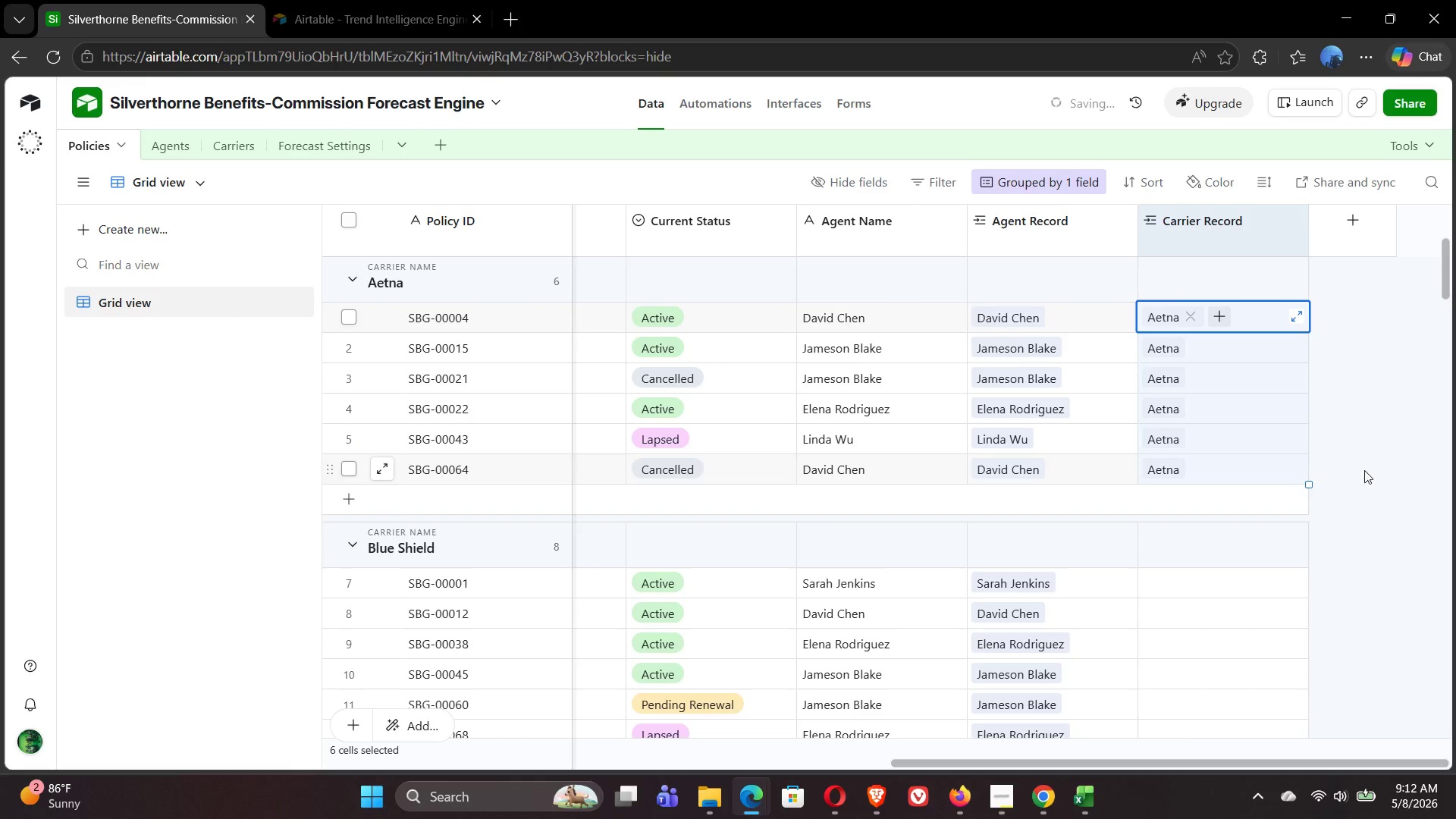 
left_click([1378, 476])
 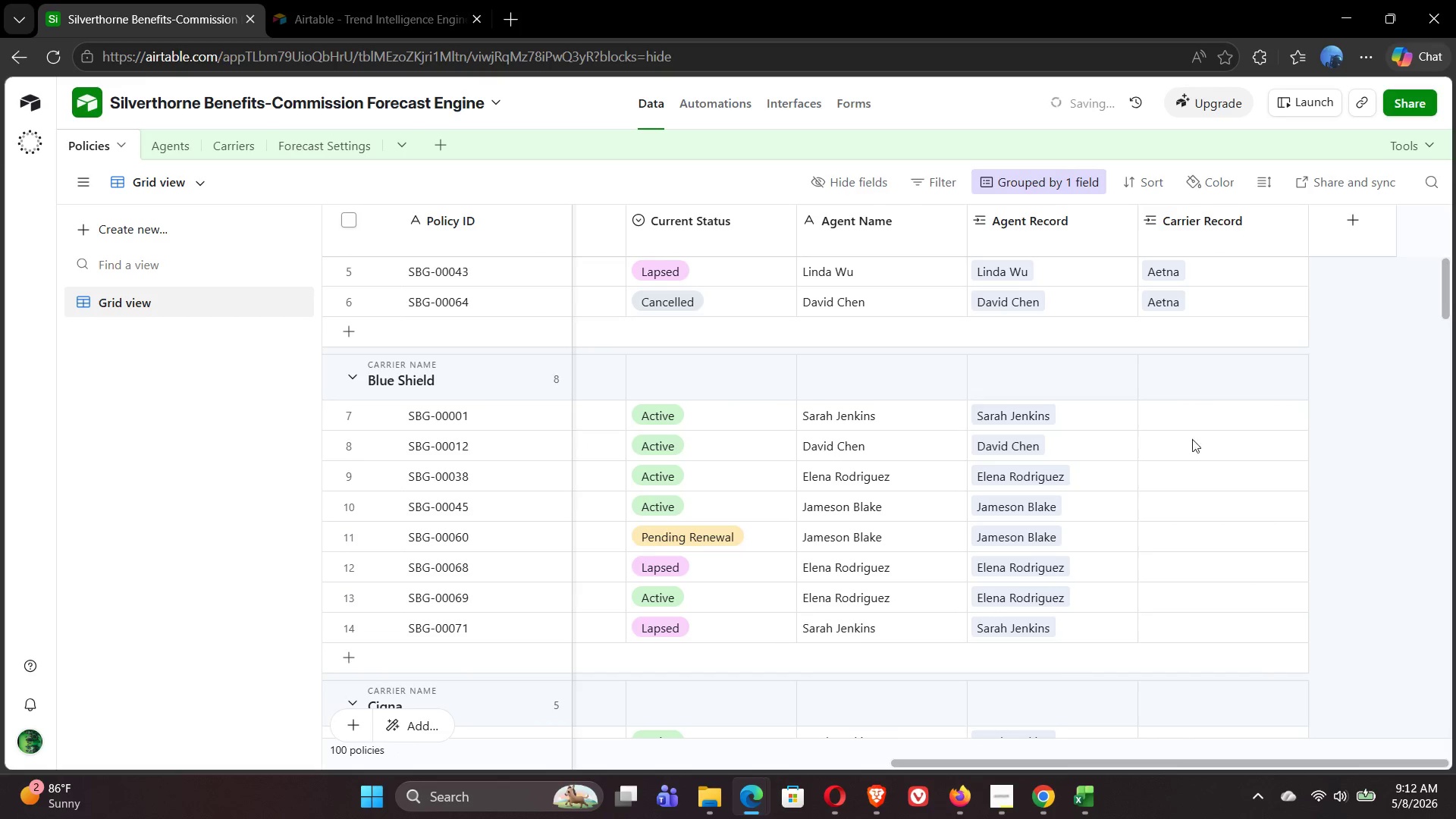 
left_click([1150, 416])
 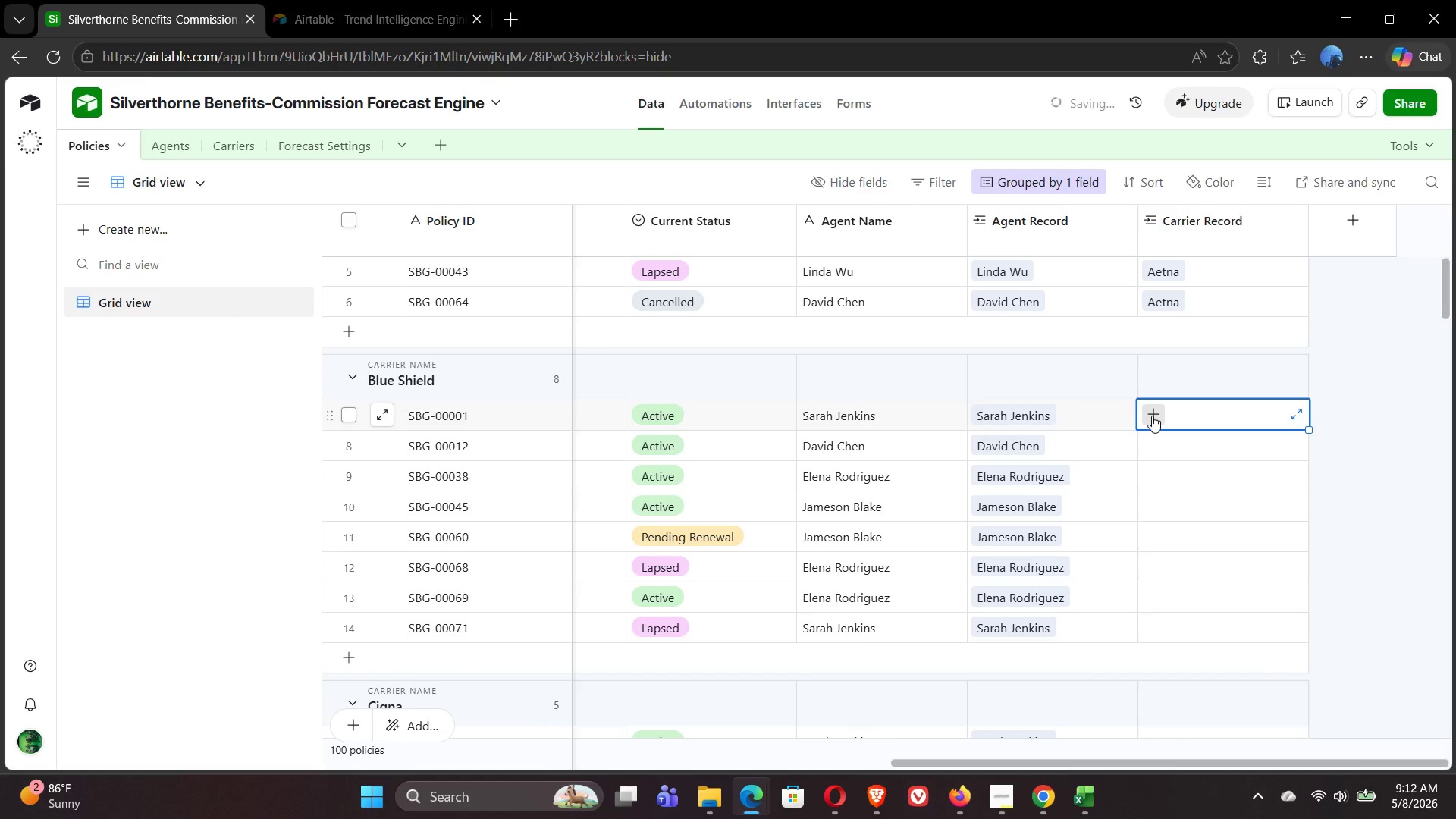 
left_click([1152, 416])
 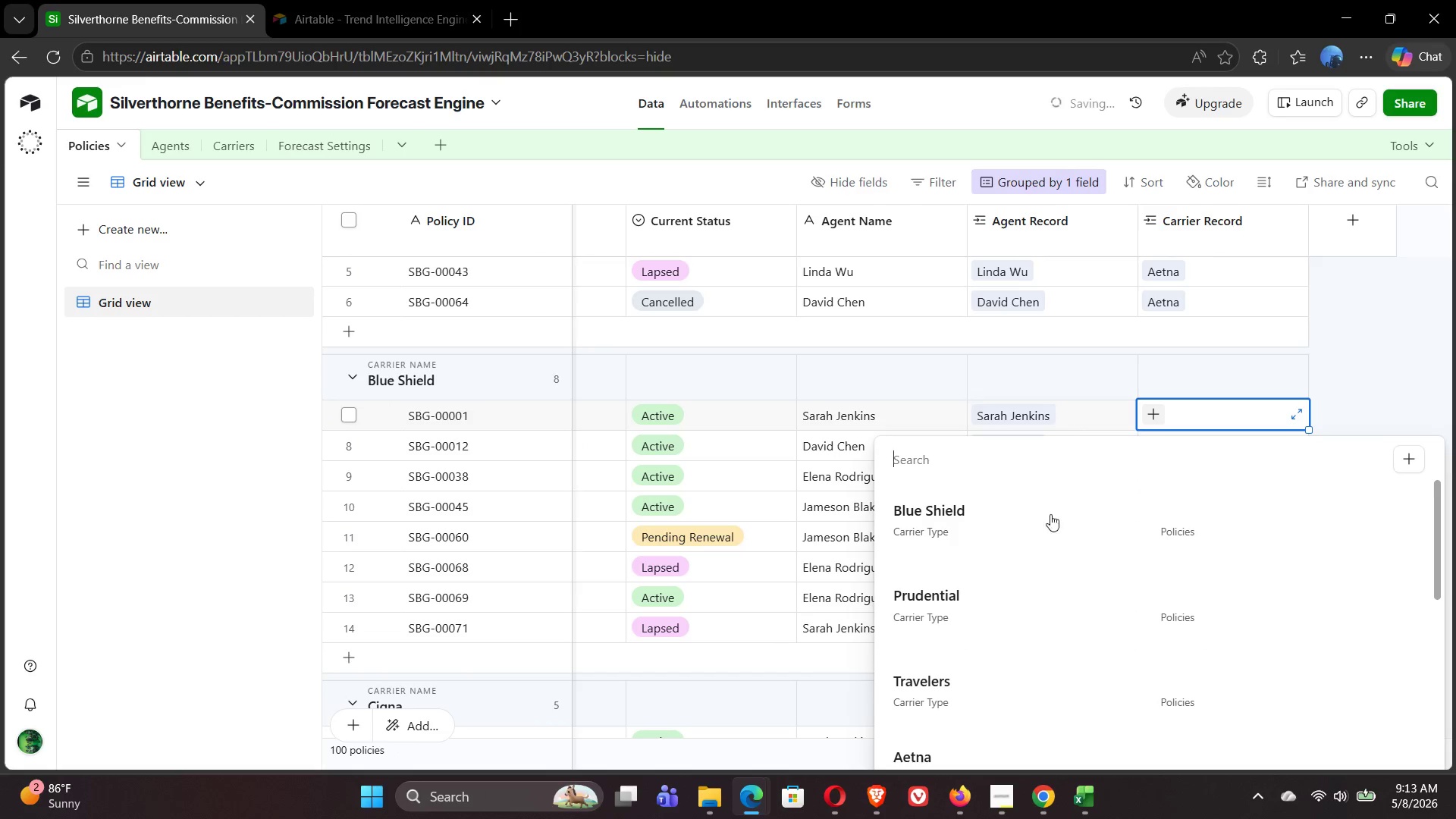 
left_click([974, 521])
 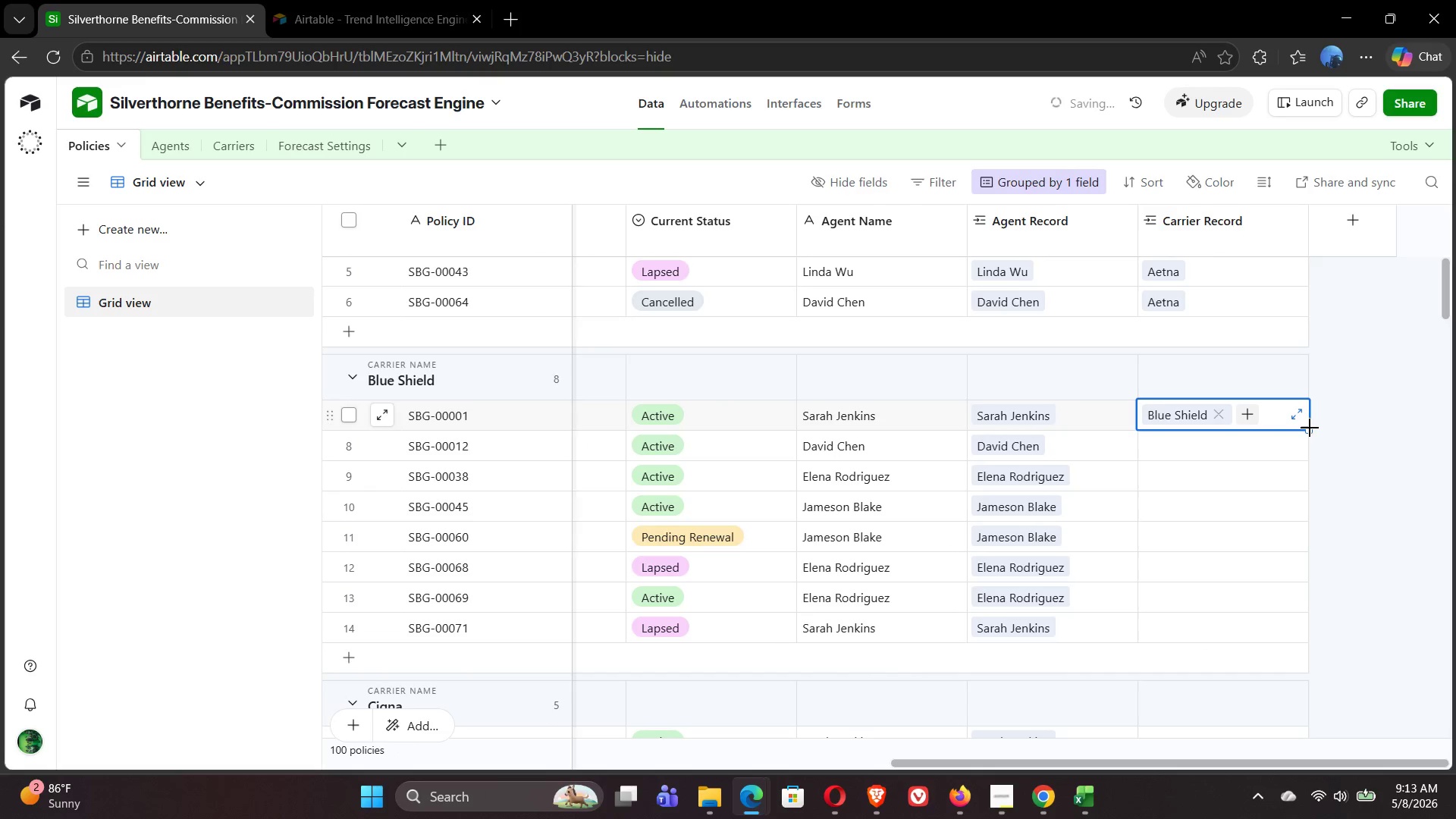 
left_click_drag(start_coordinate=[1310, 428], to_coordinate=[1294, 618])
 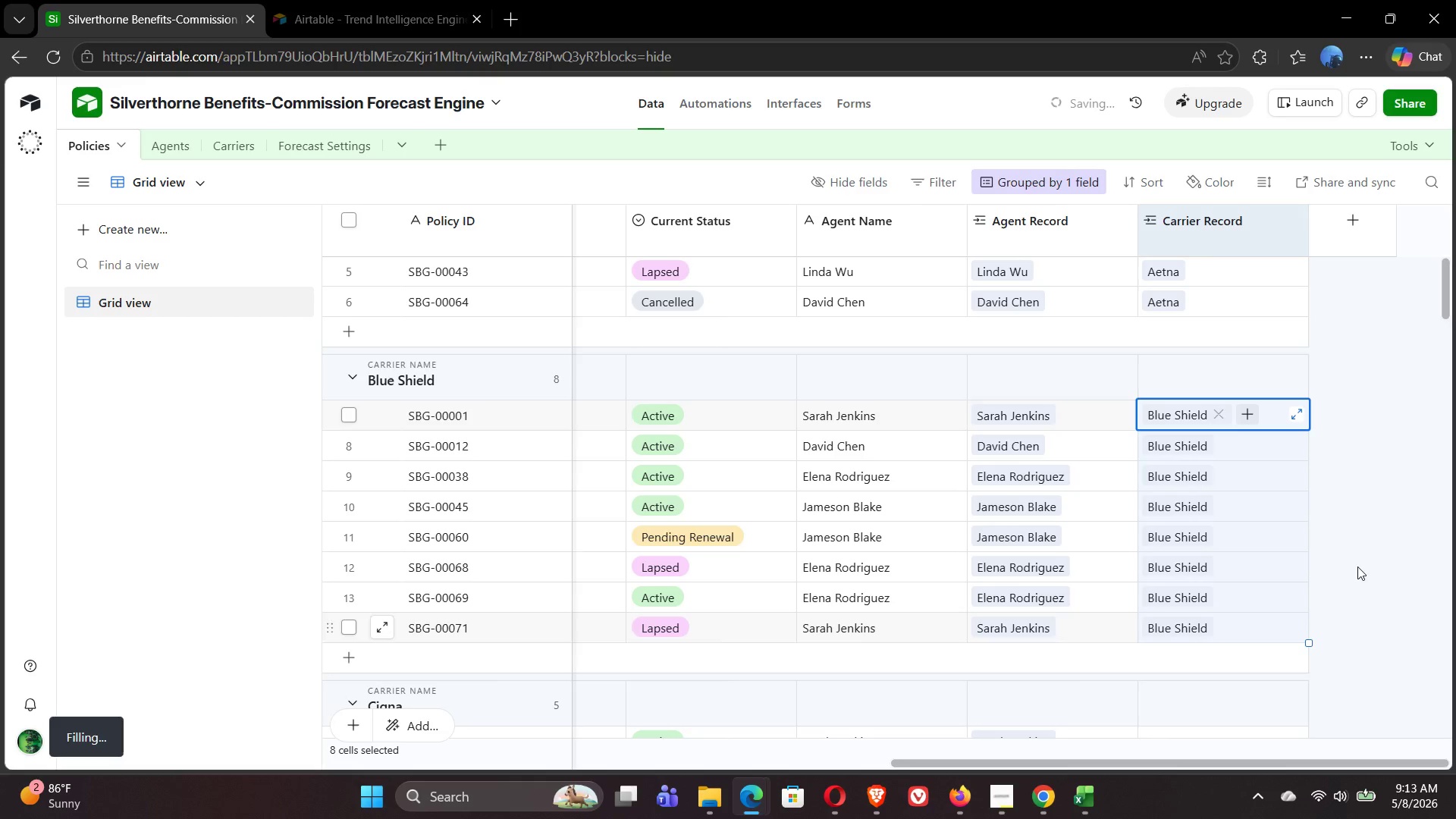 
left_click([1370, 545])
 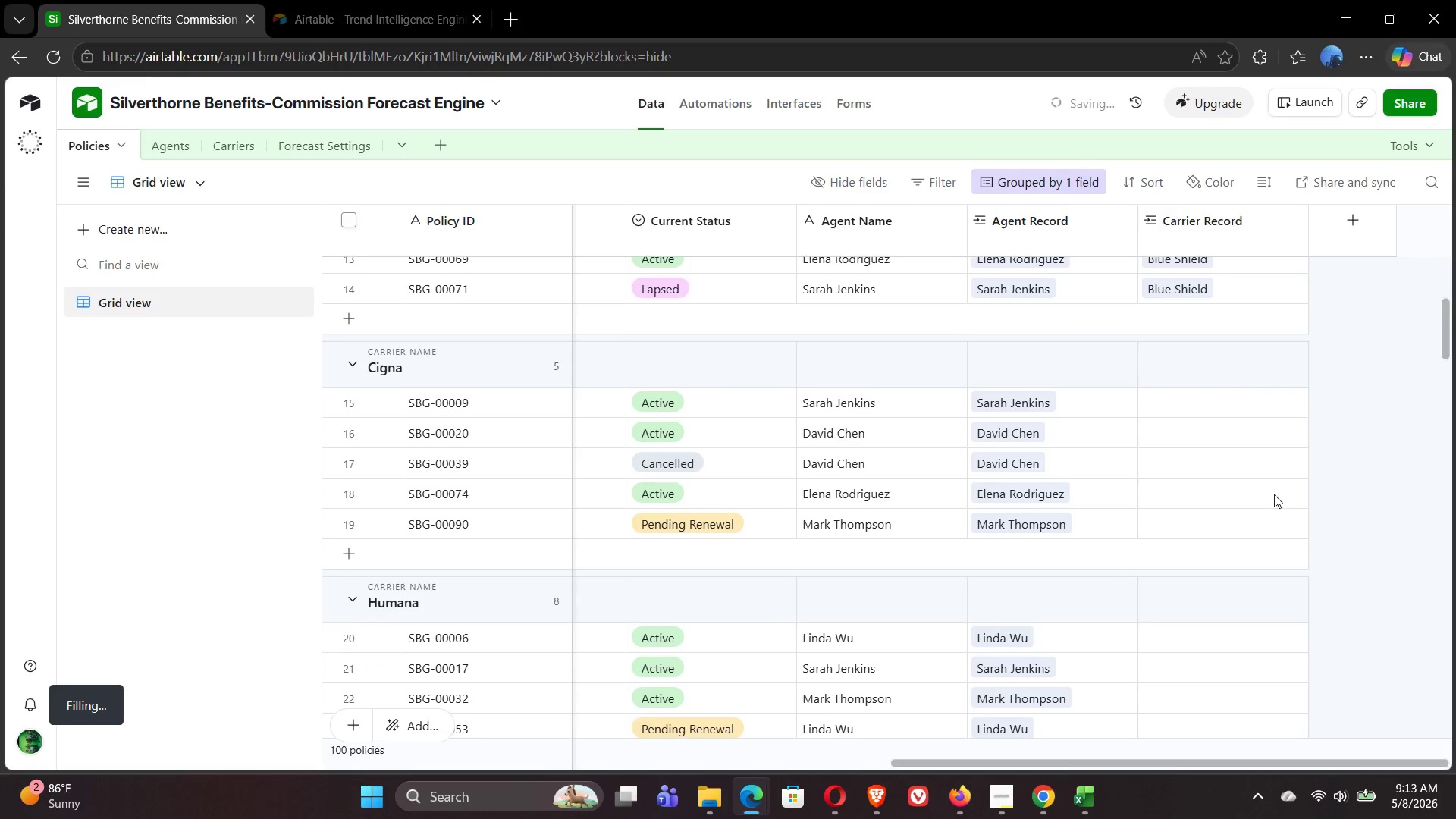 
left_click([1156, 398])
 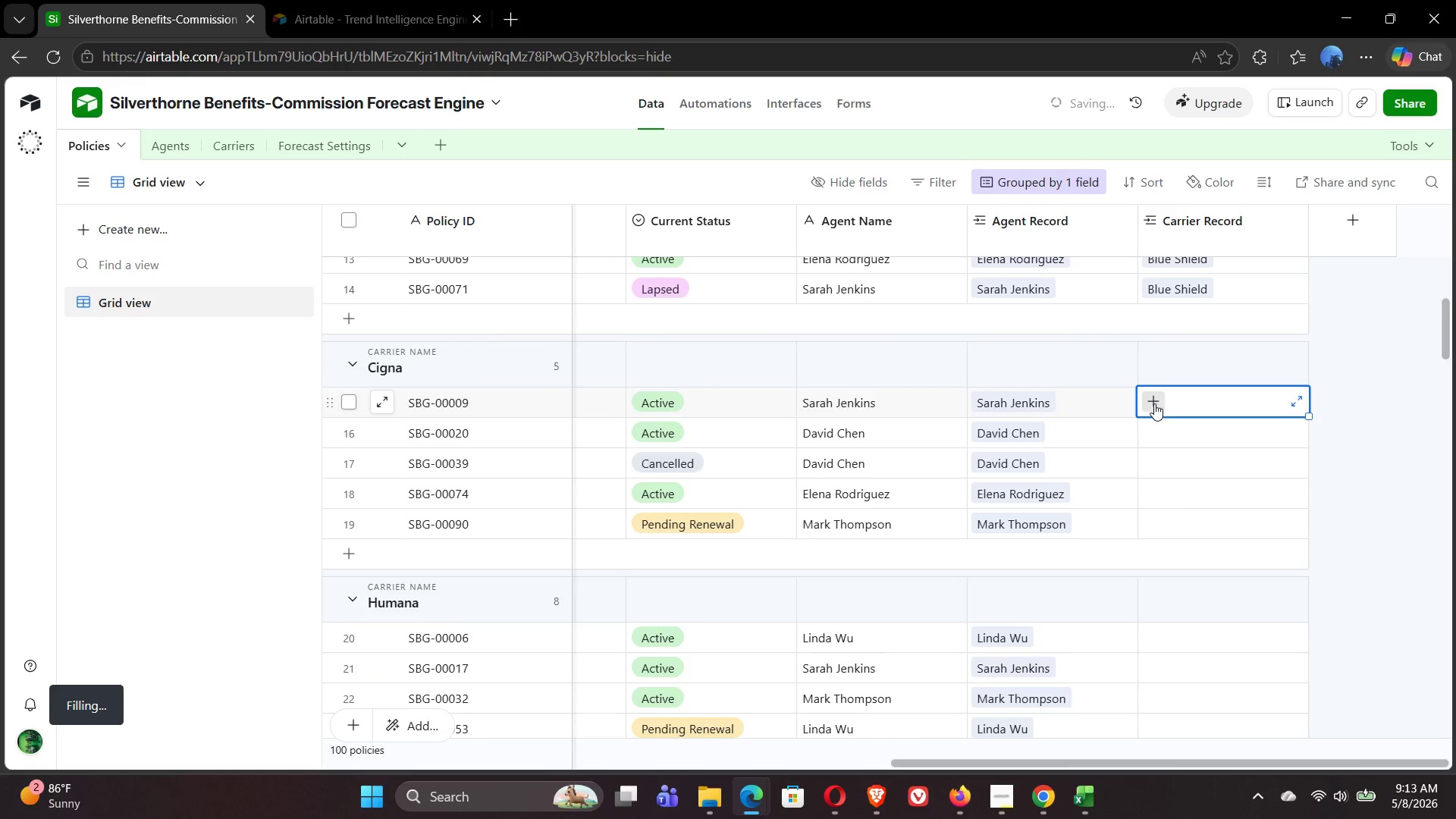 
left_click([1154, 403])
 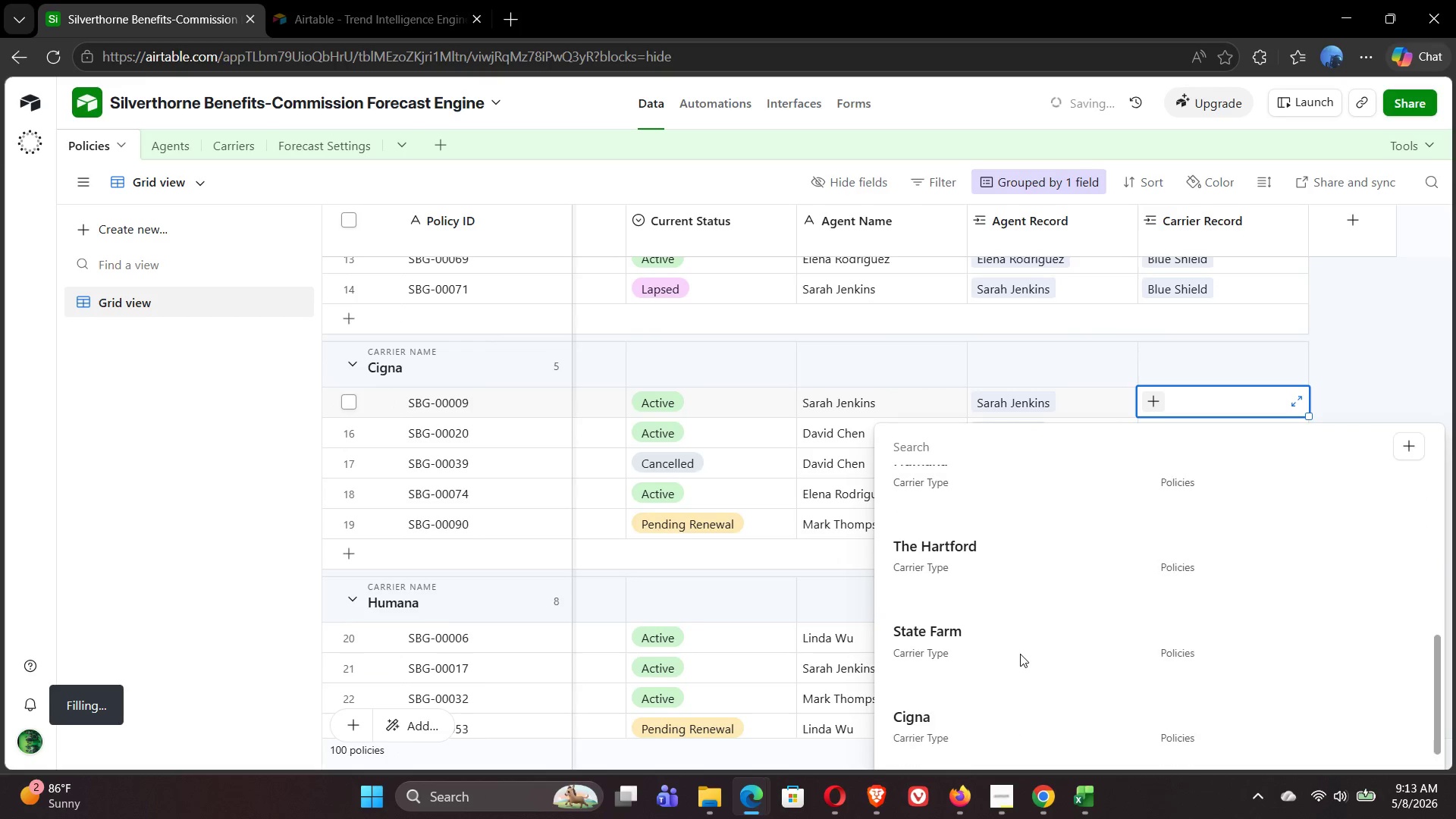 
left_click([930, 656])
 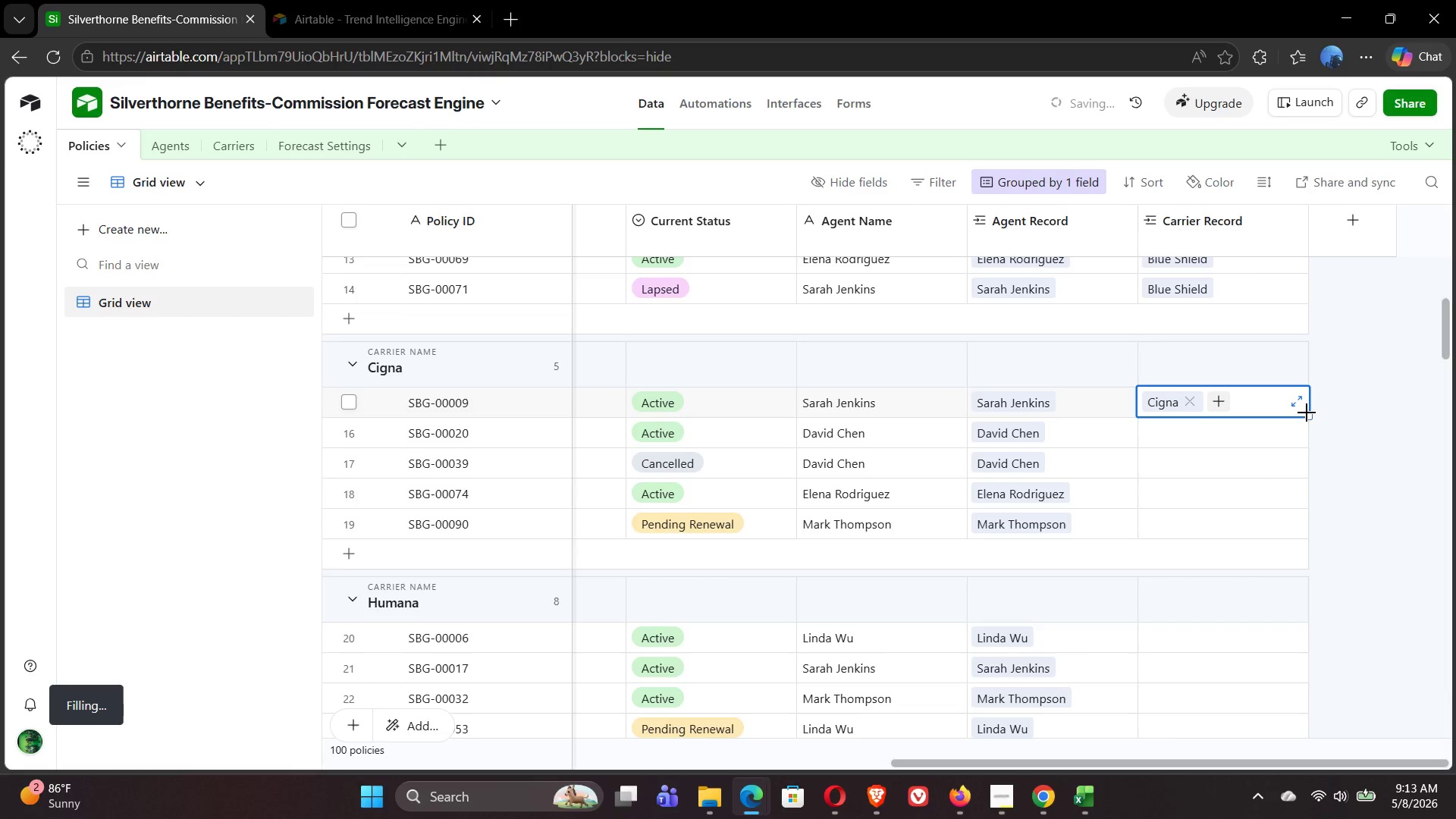 
left_click_drag(start_coordinate=[1310, 416], to_coordinate=[1304, 520])
 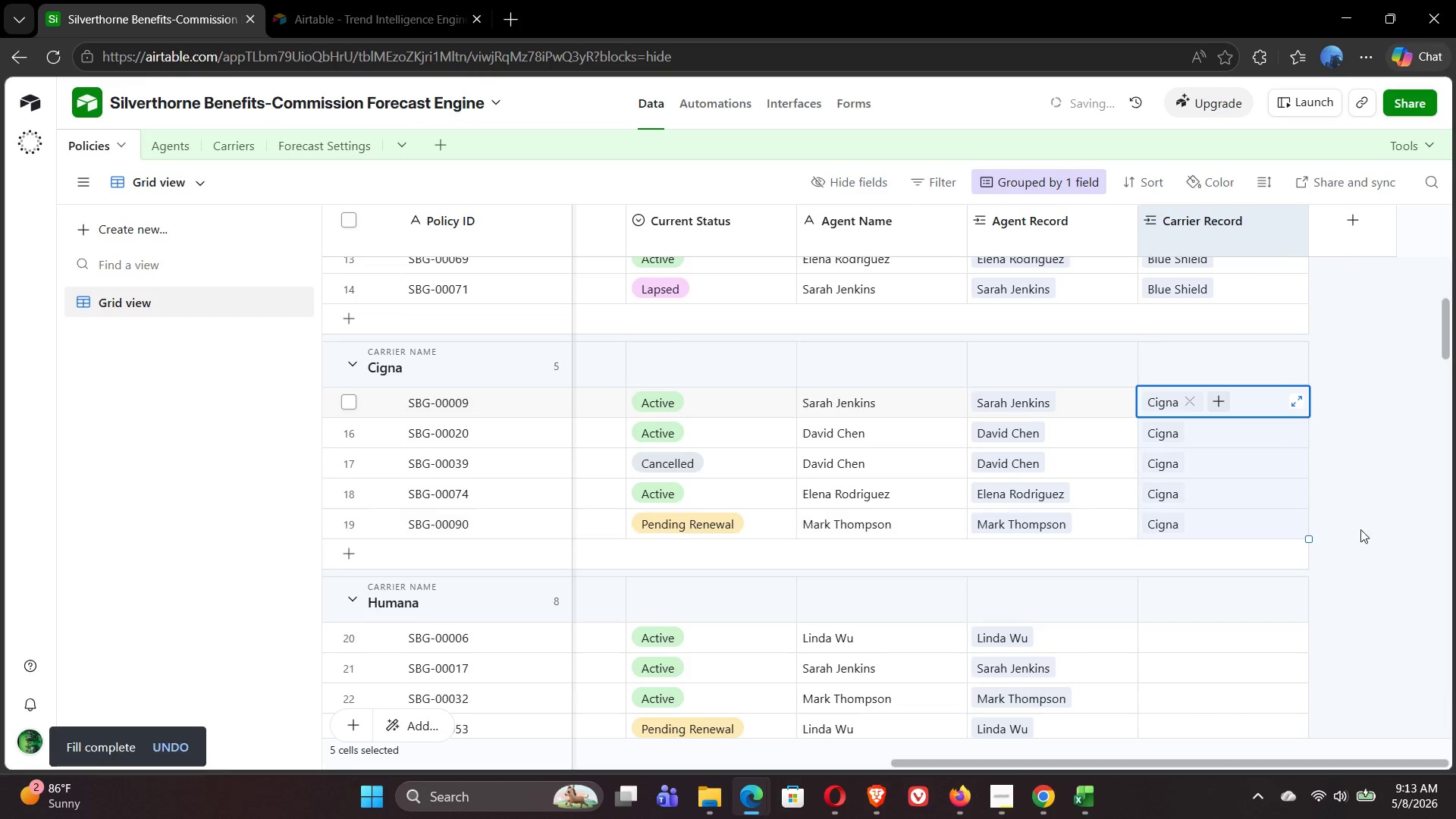 
left_click([1371, 535])
 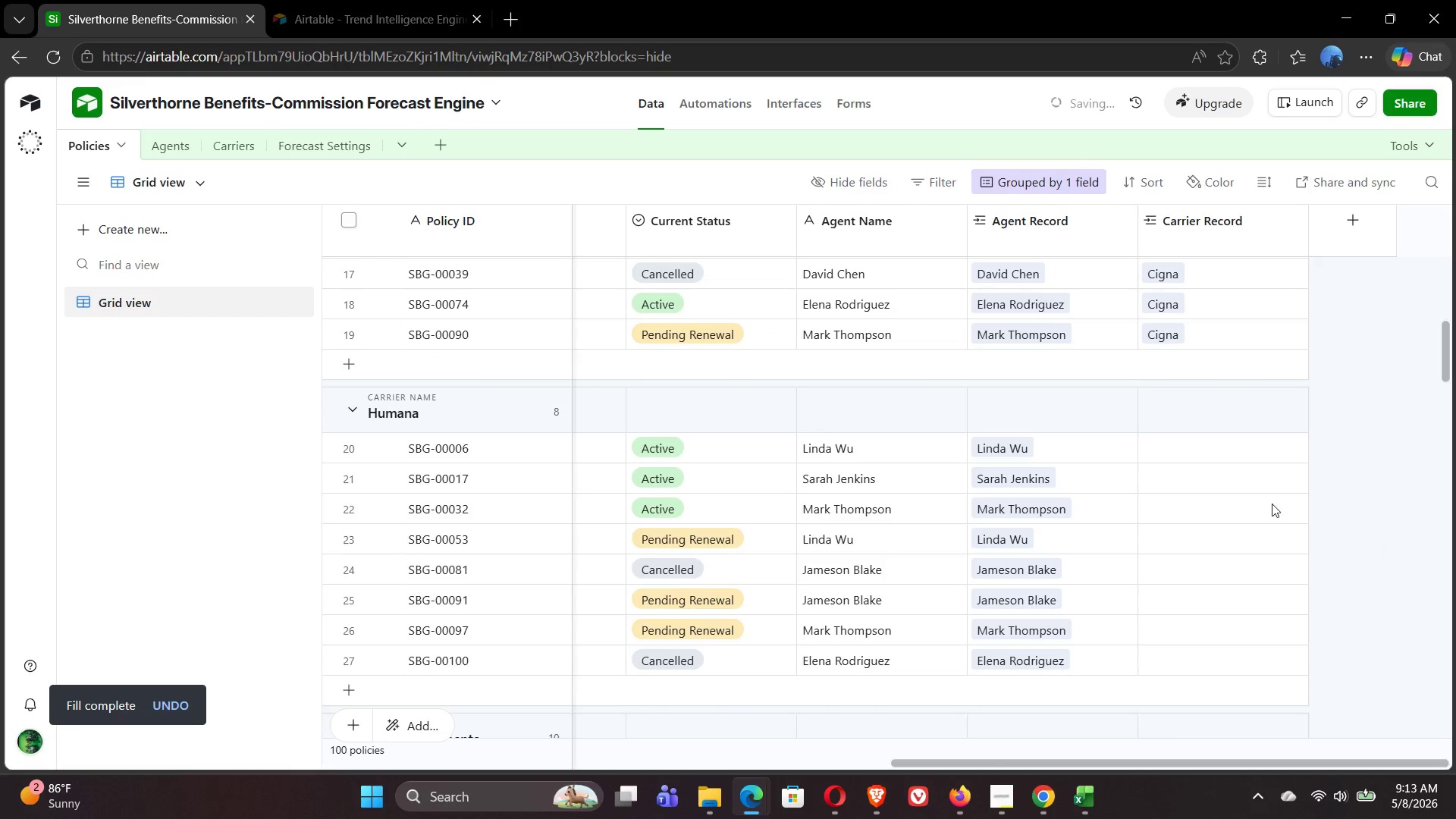 
left_click([1155, 452])
 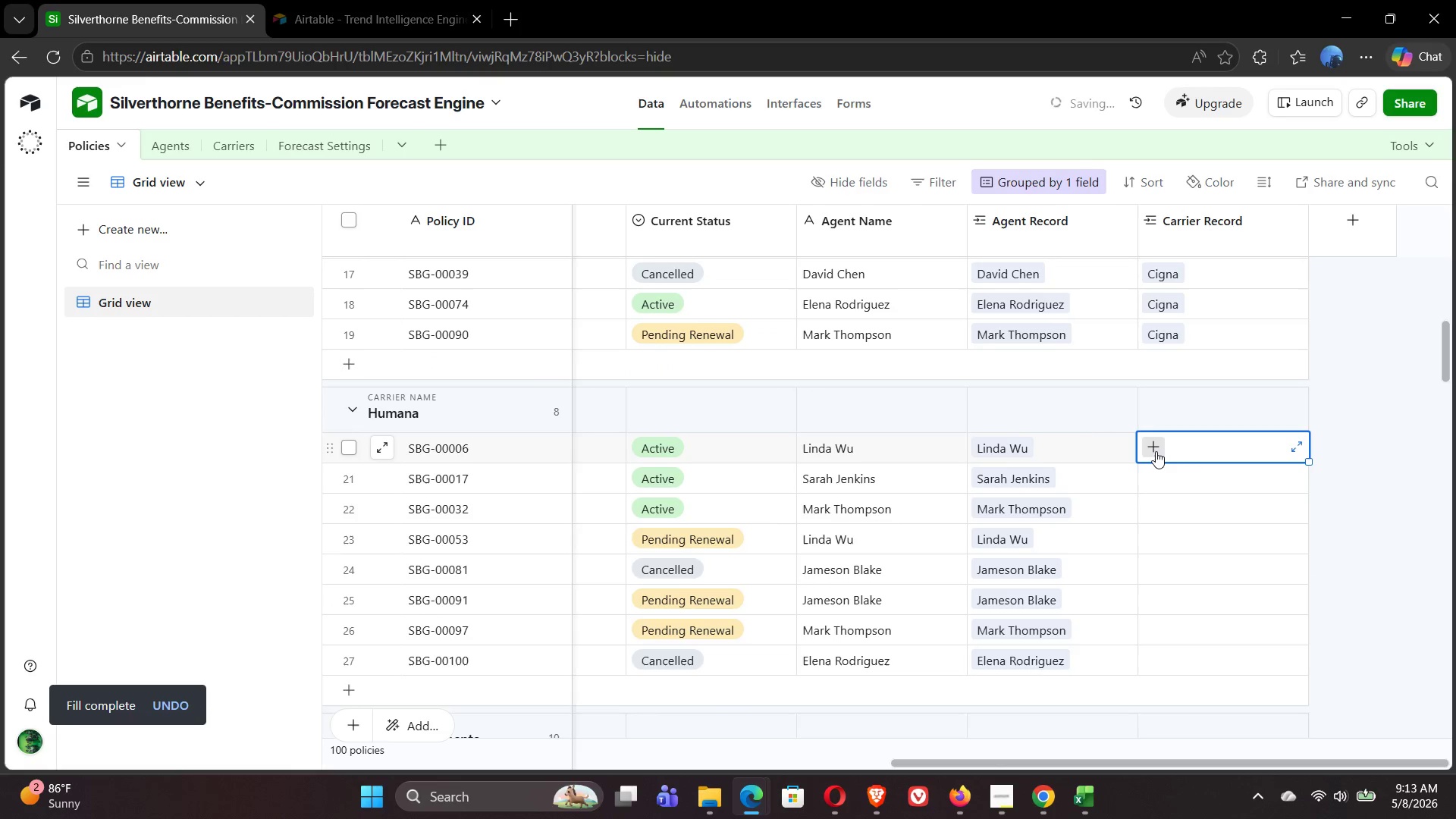 
left_click([1155, 449])
 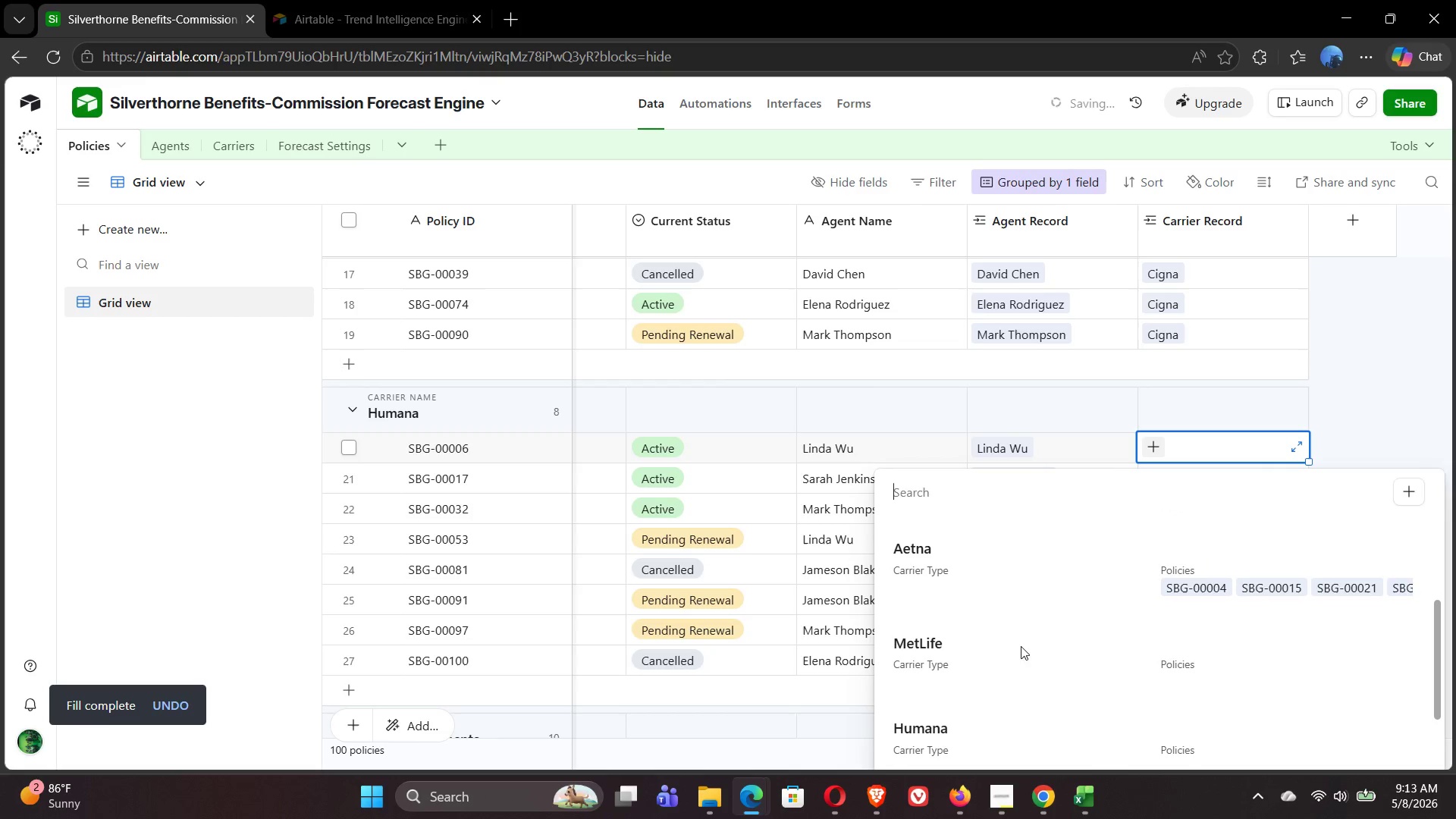 
left_click([955, 642])
 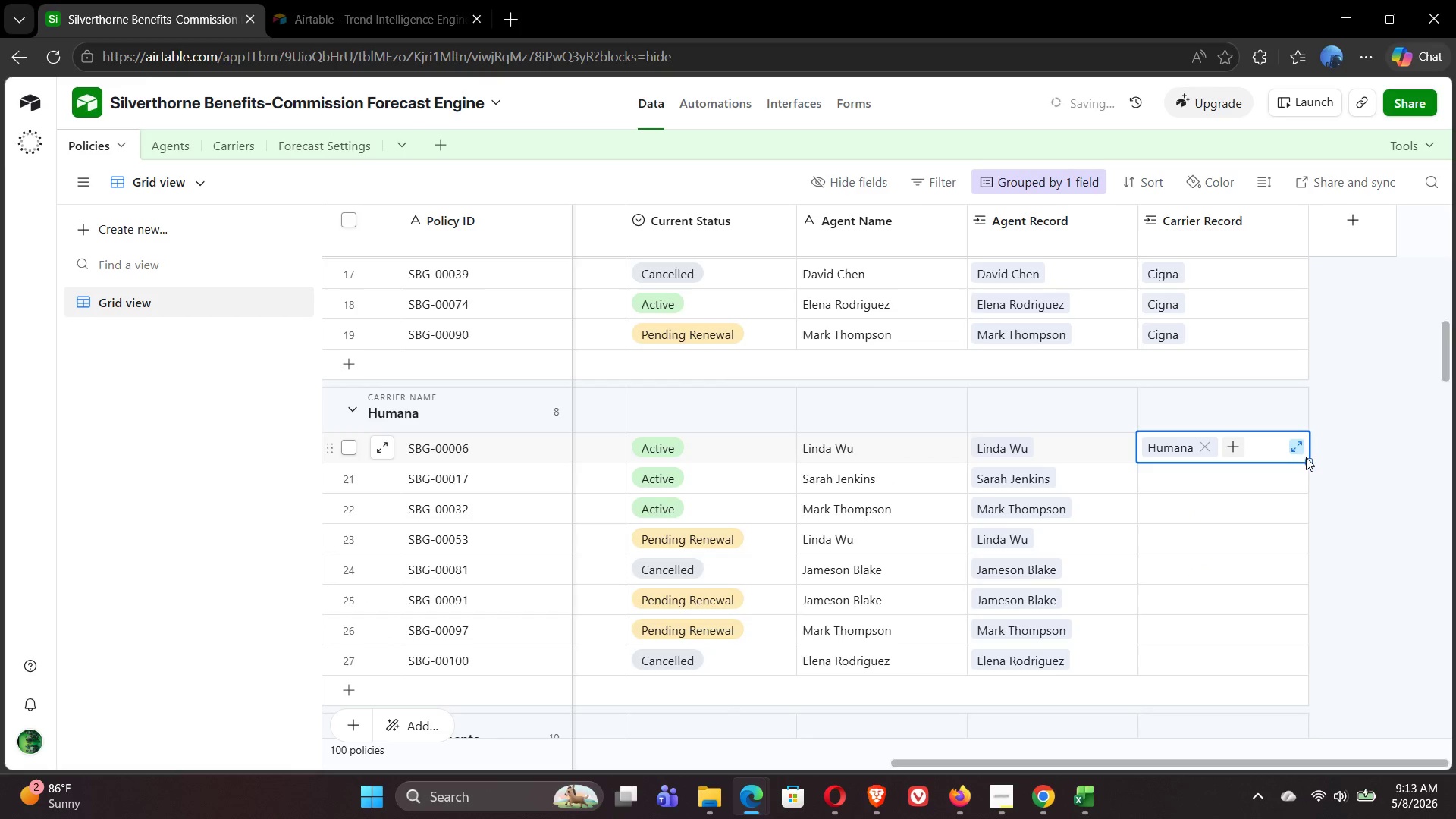 
left_click_drag(start_coordinate=[1309, 460], to_coordinate=[1301, 657])
 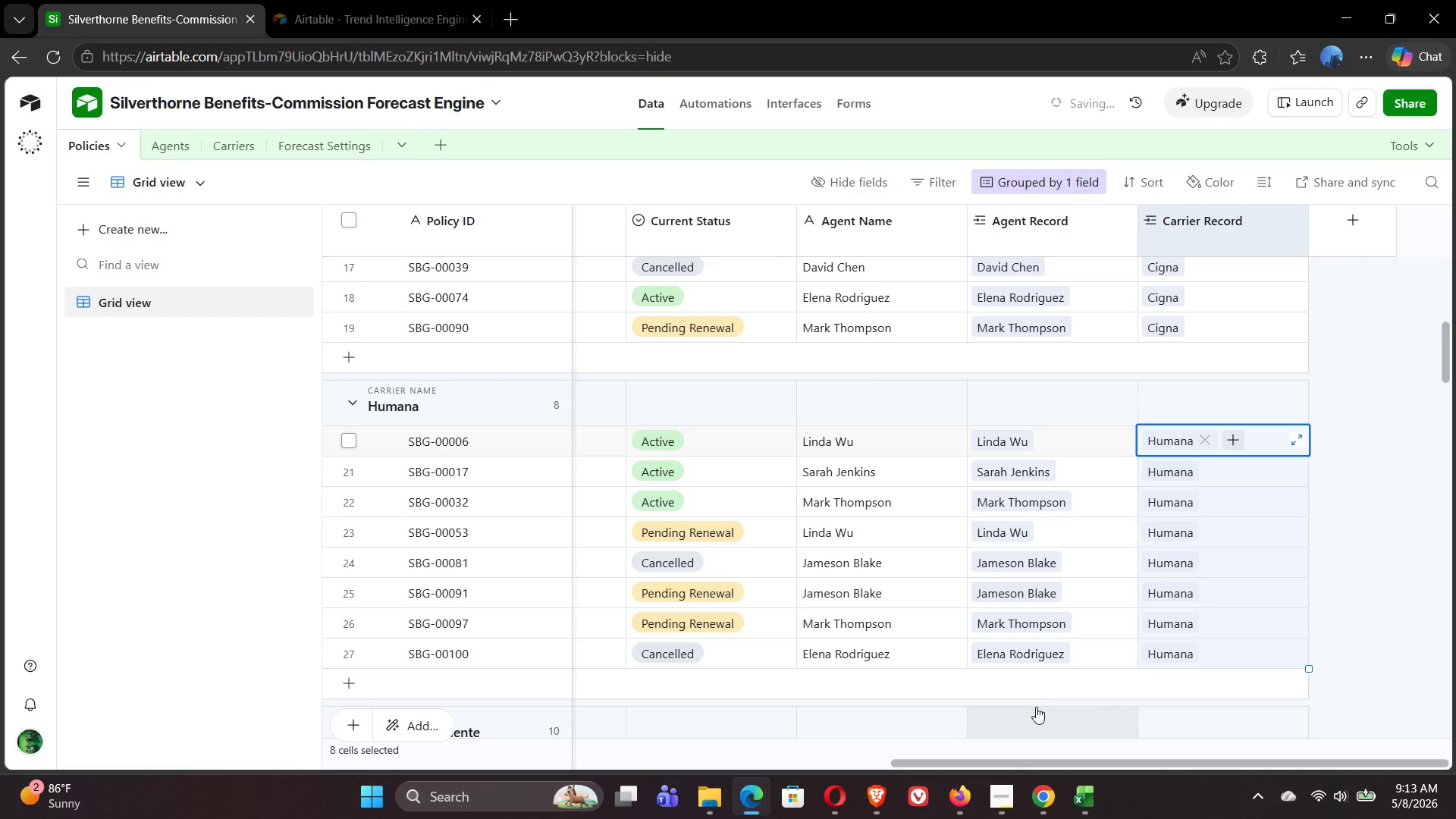 
left_click([1006, 797])